 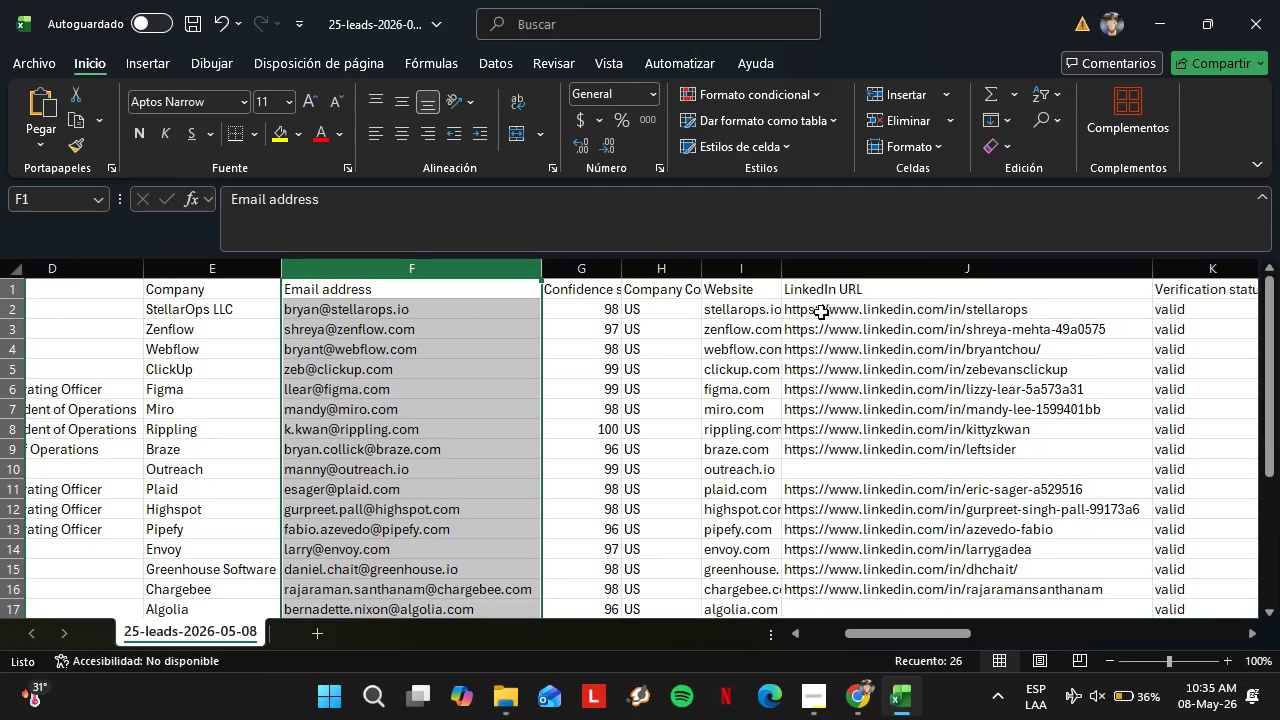 
left_click_drag(start_coordinate=[884, 629], to_coordinate=[938, 627])
 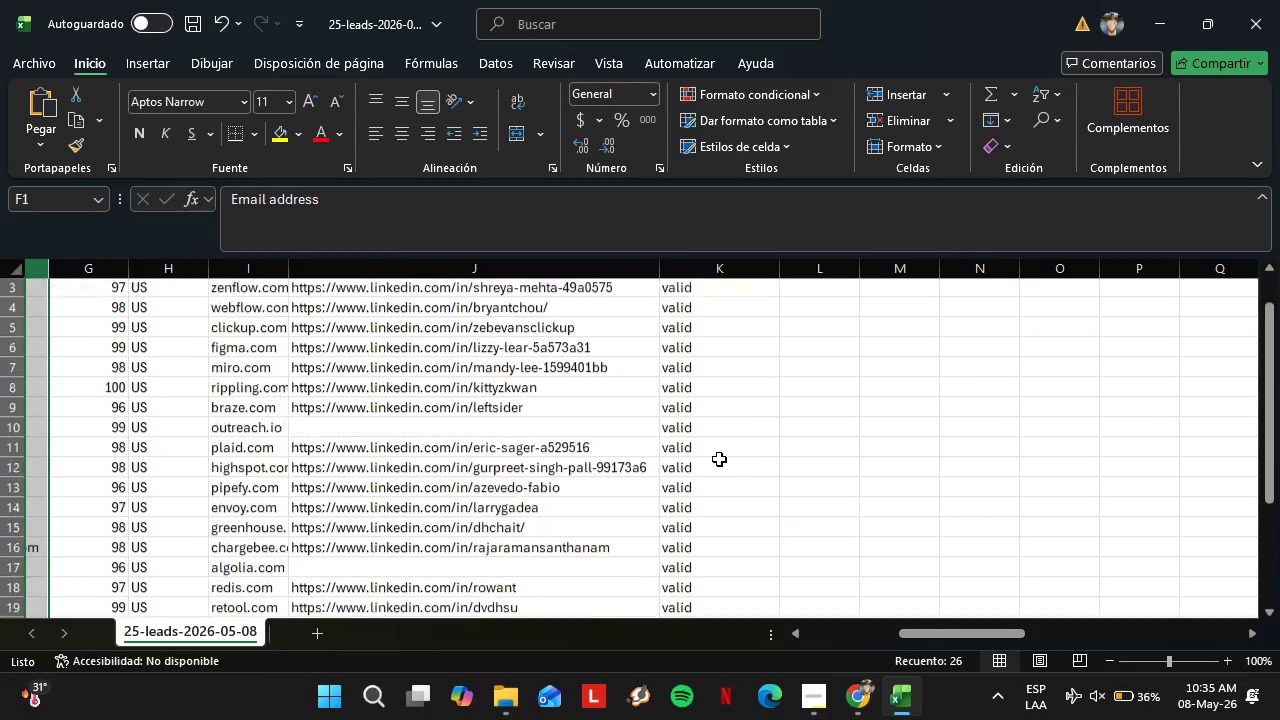 
scroll: coordinate [719, 458], scroll_direction: down, amount: 7.0
 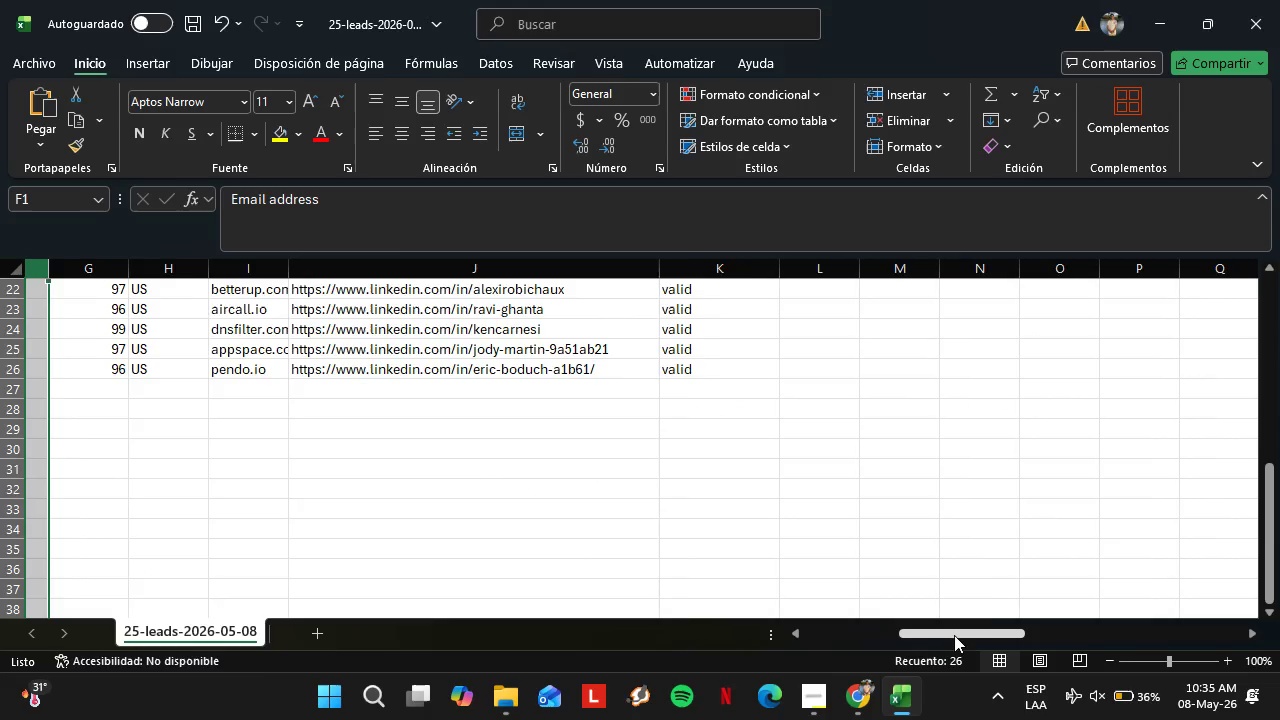 
left_click_drag(start_coordinate=[950, 631], to_coordinate=[783, 618])
 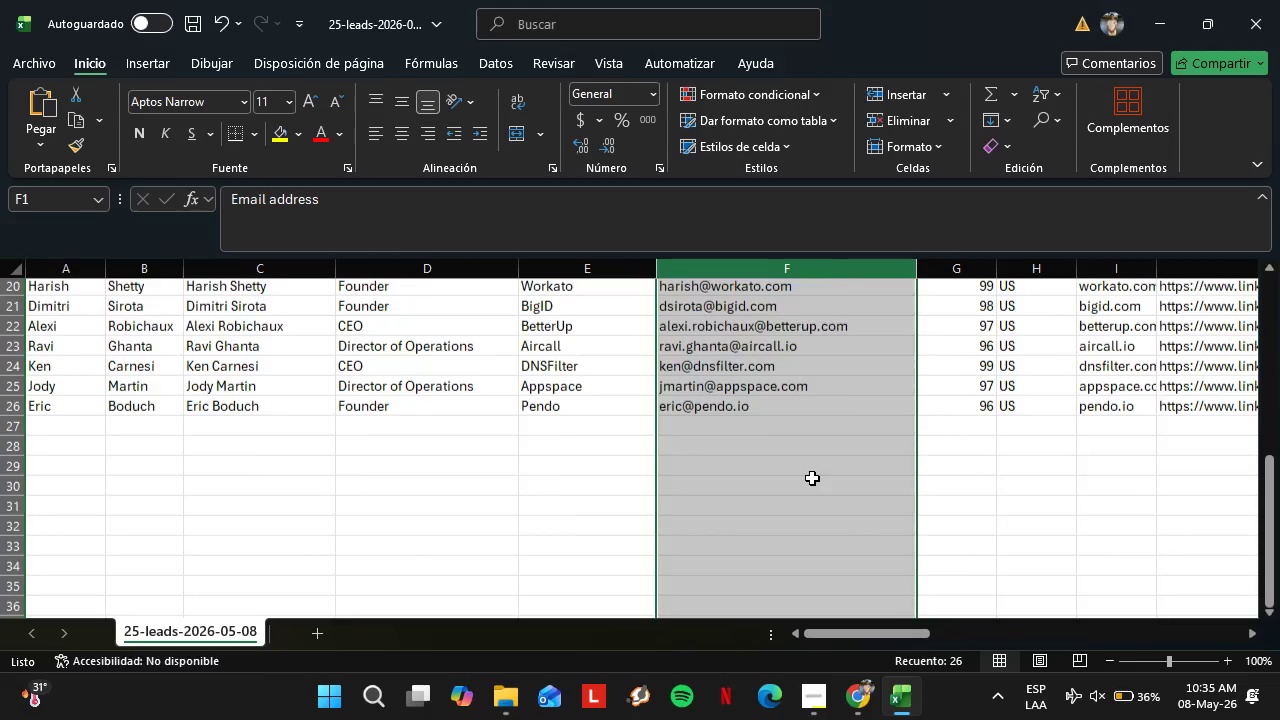 
scroll: coordinate [826, 478], scroll_direction: up, amount: 4.0
 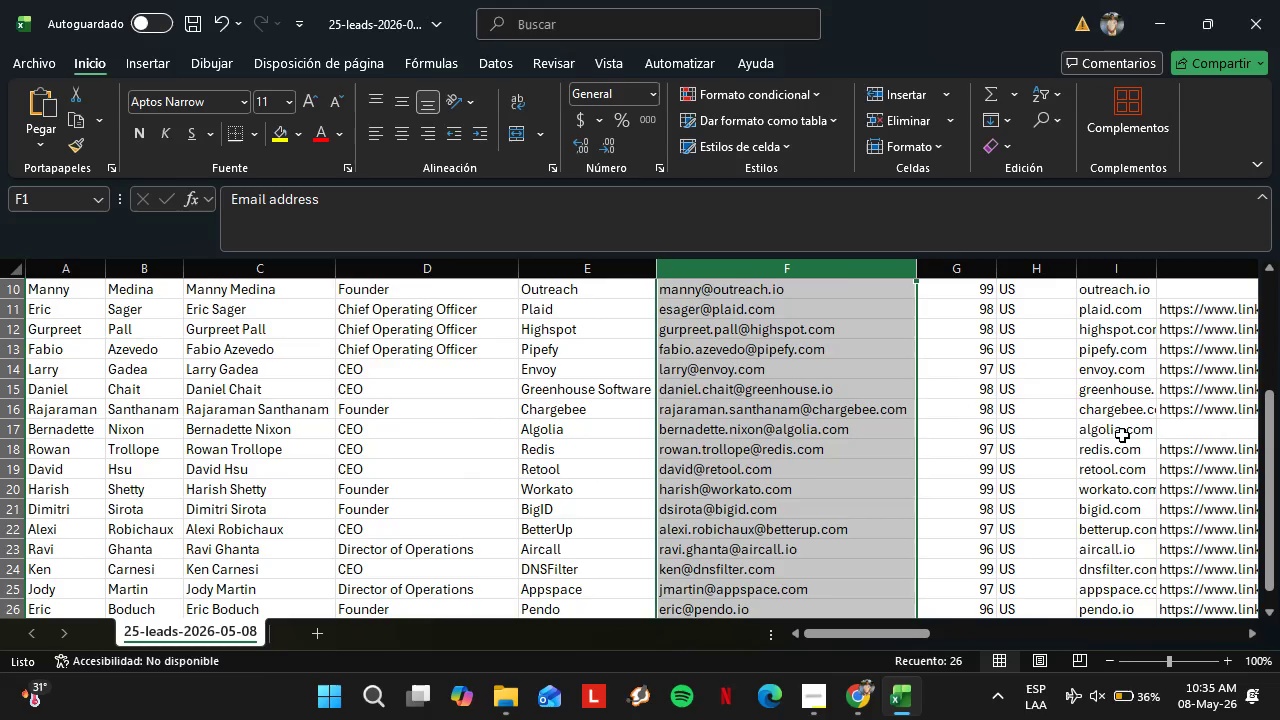 
left_click([1096, 425])
 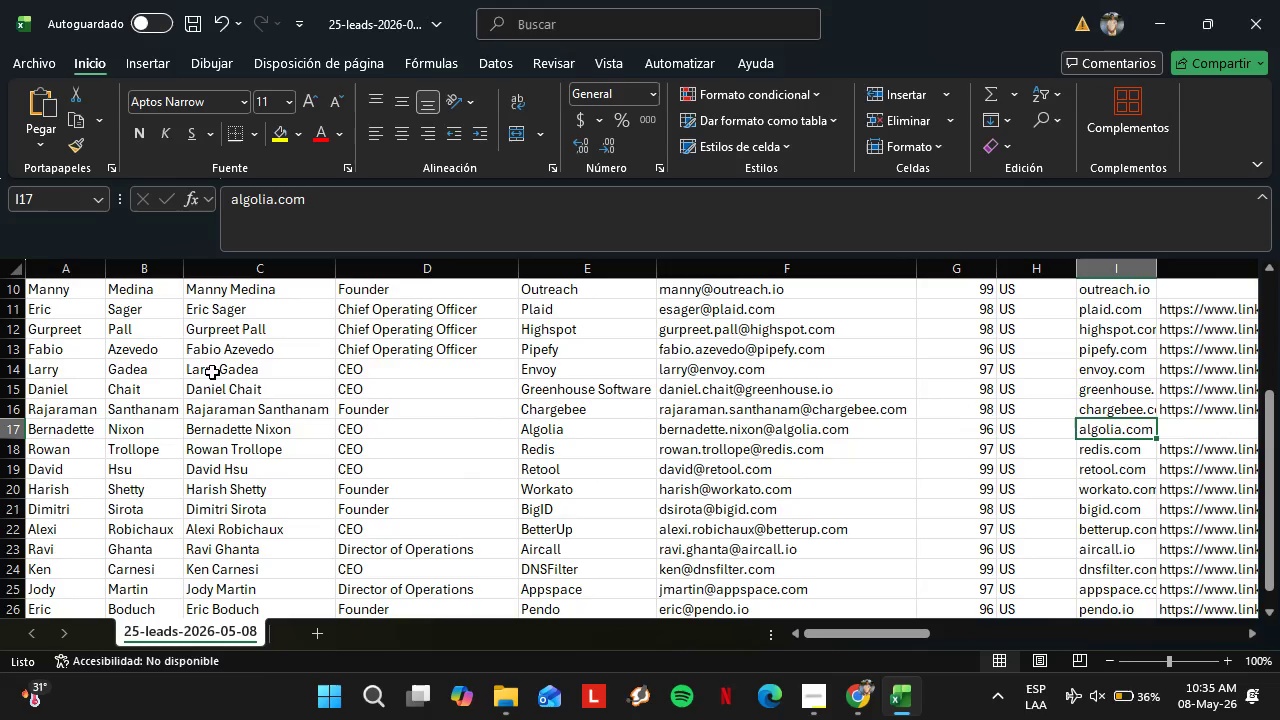 
left_click([264, 432])
 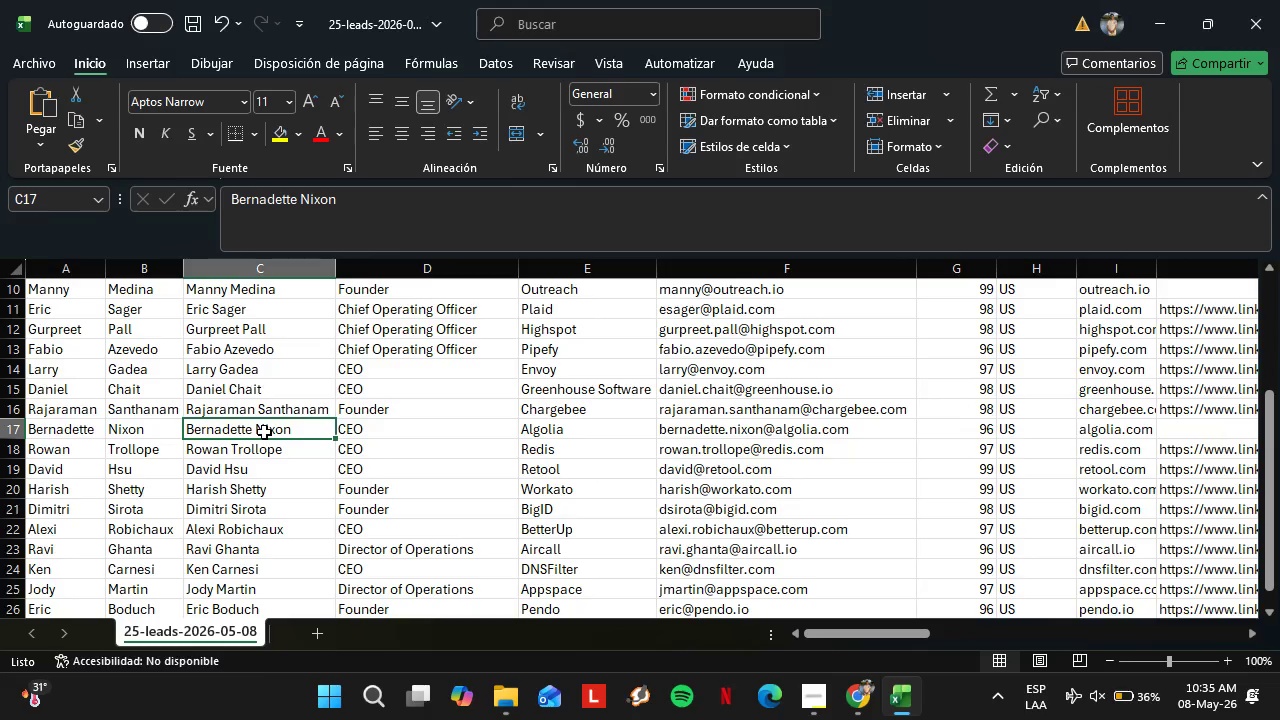 
key(Control+C)
 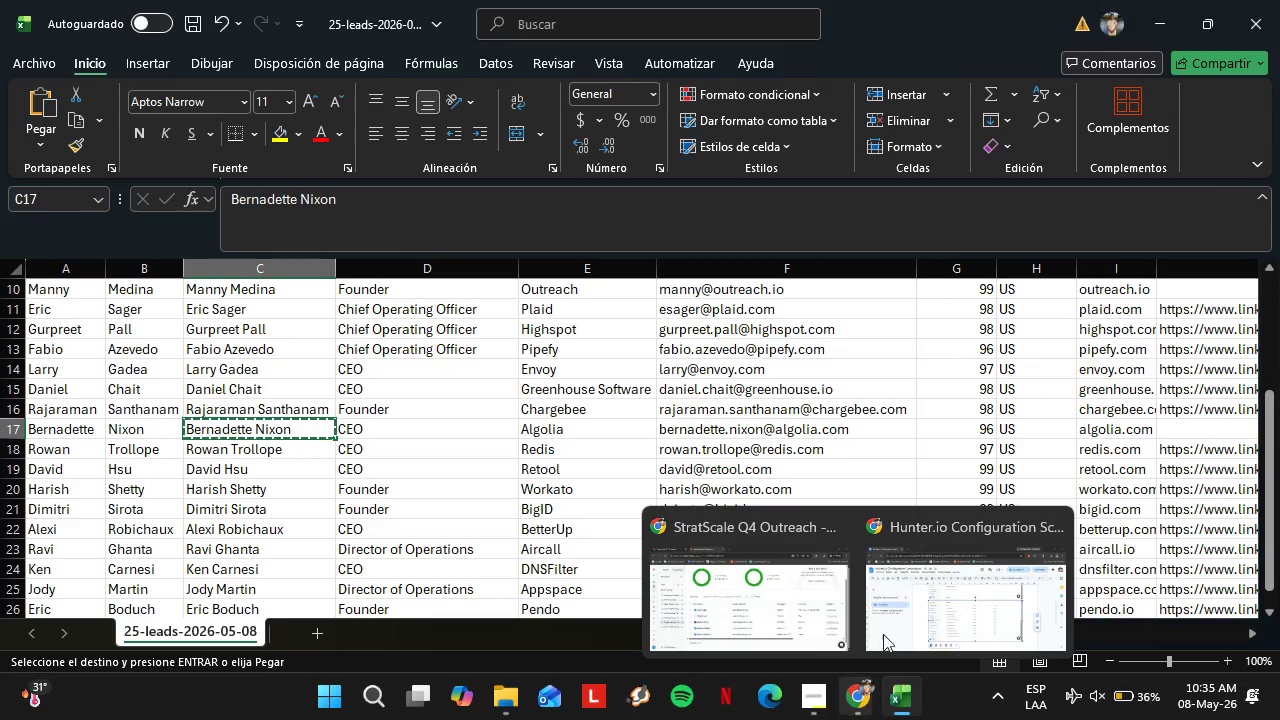 
left_click([838, 579])
 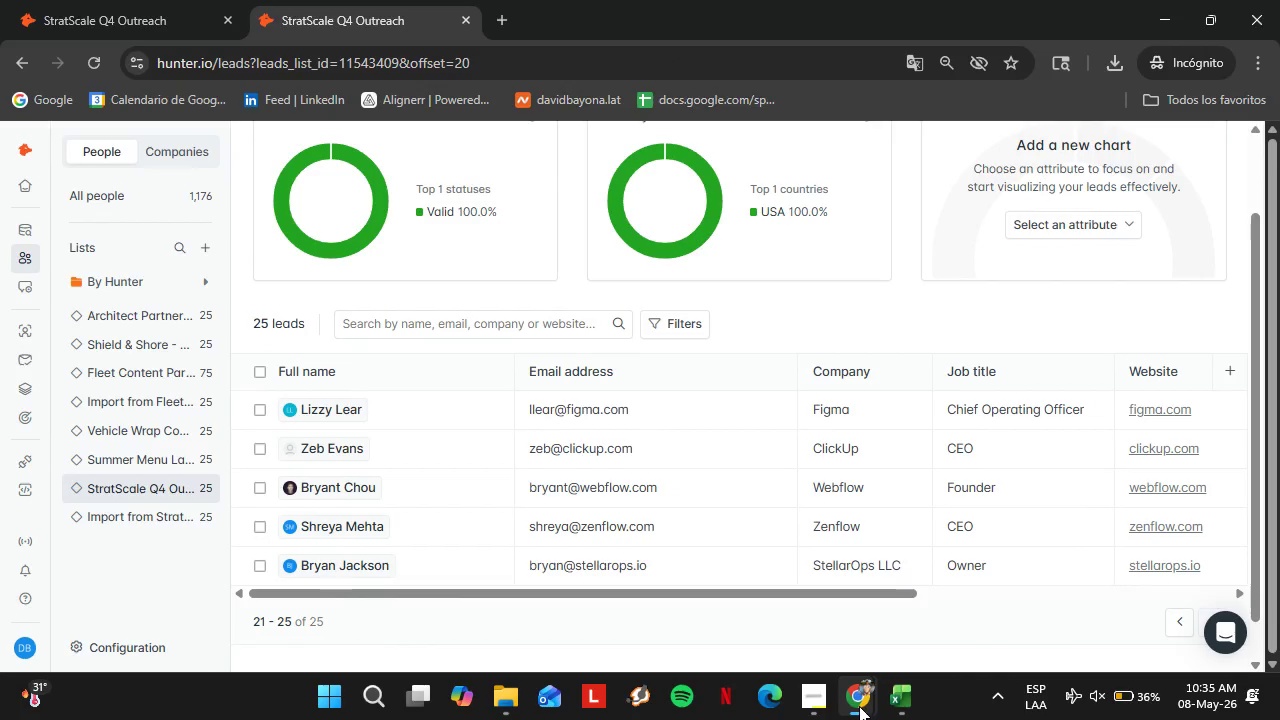 
left_click([922, 589])
 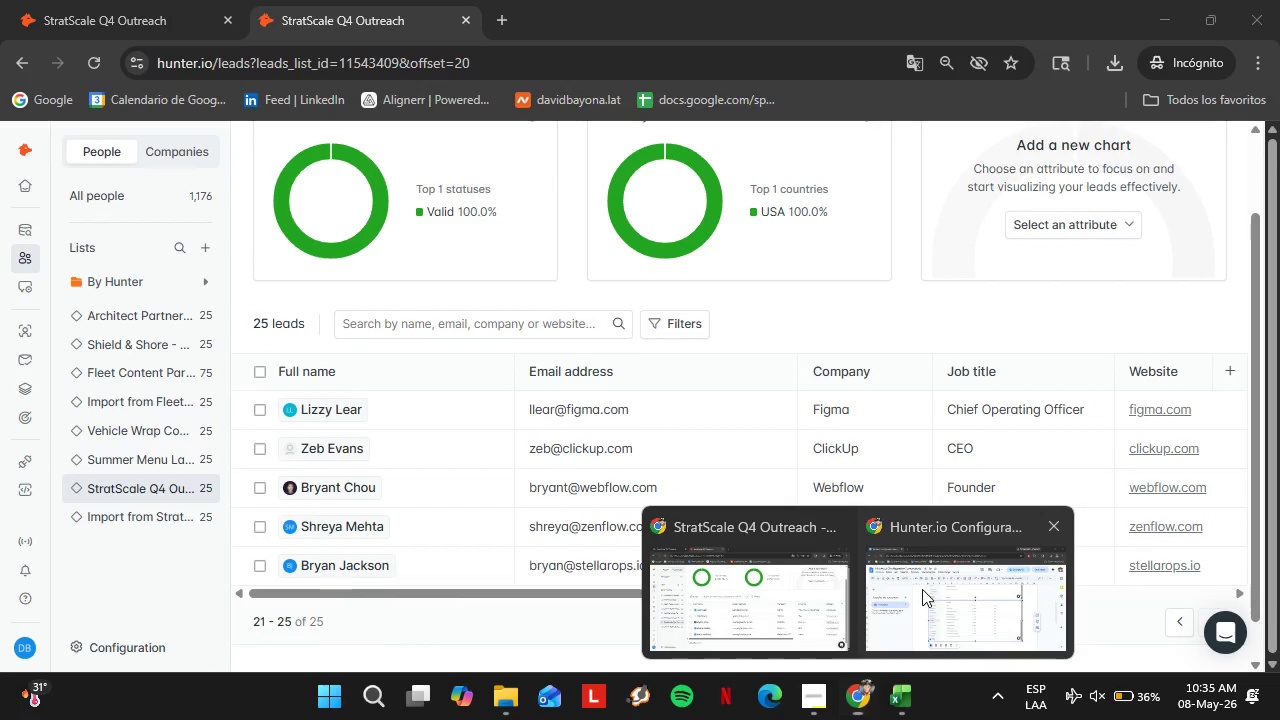 
left_click([262, 17])
 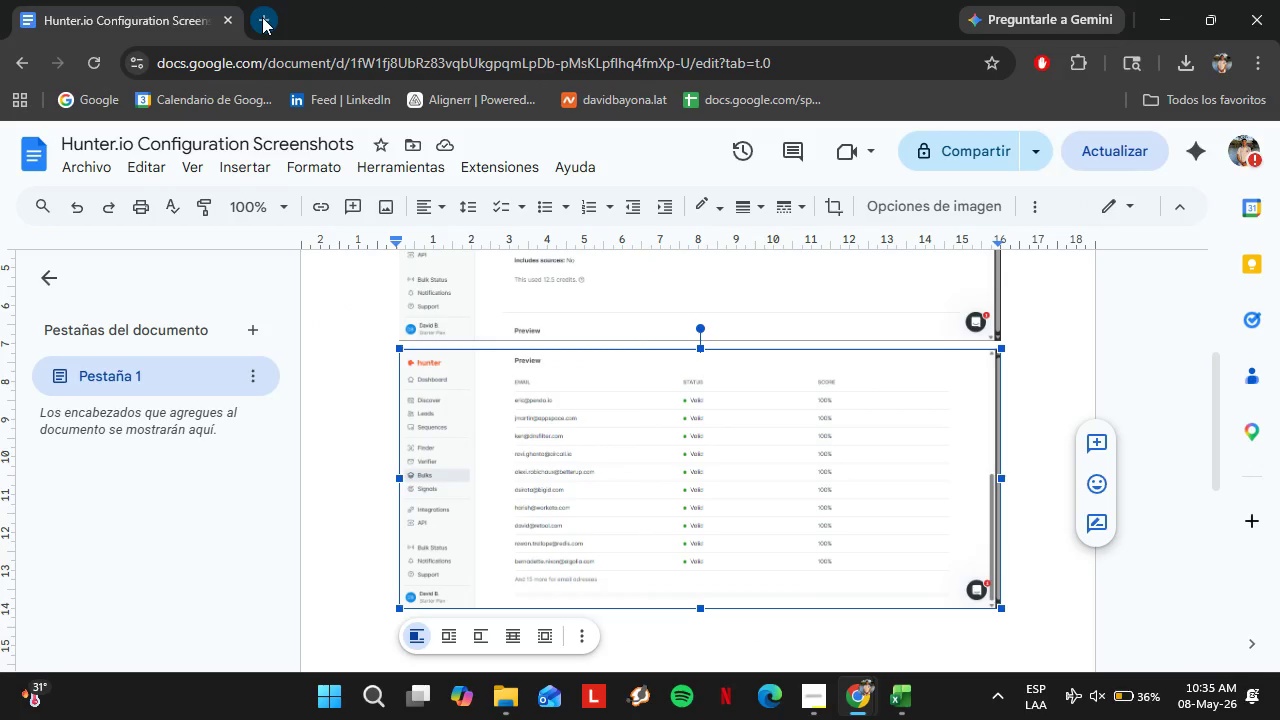 
left_click([308, 98])
 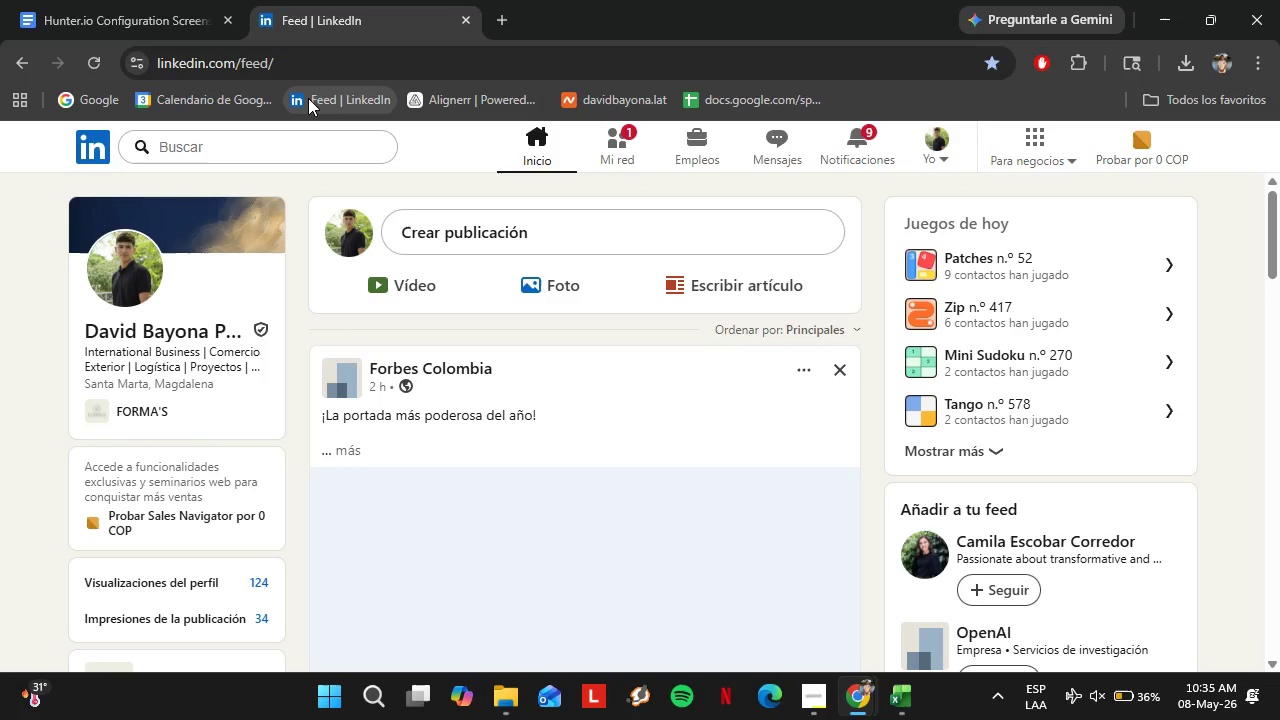 
wait(19.72)
 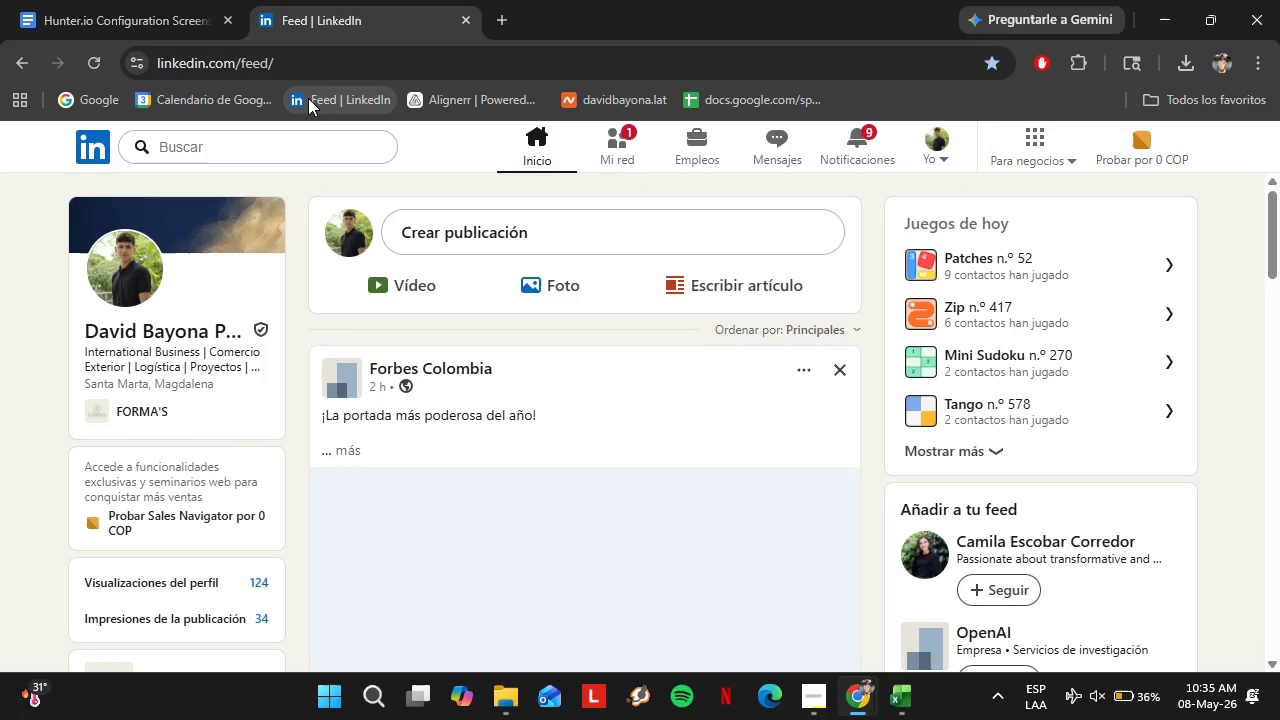 
left_click([314, 145])
 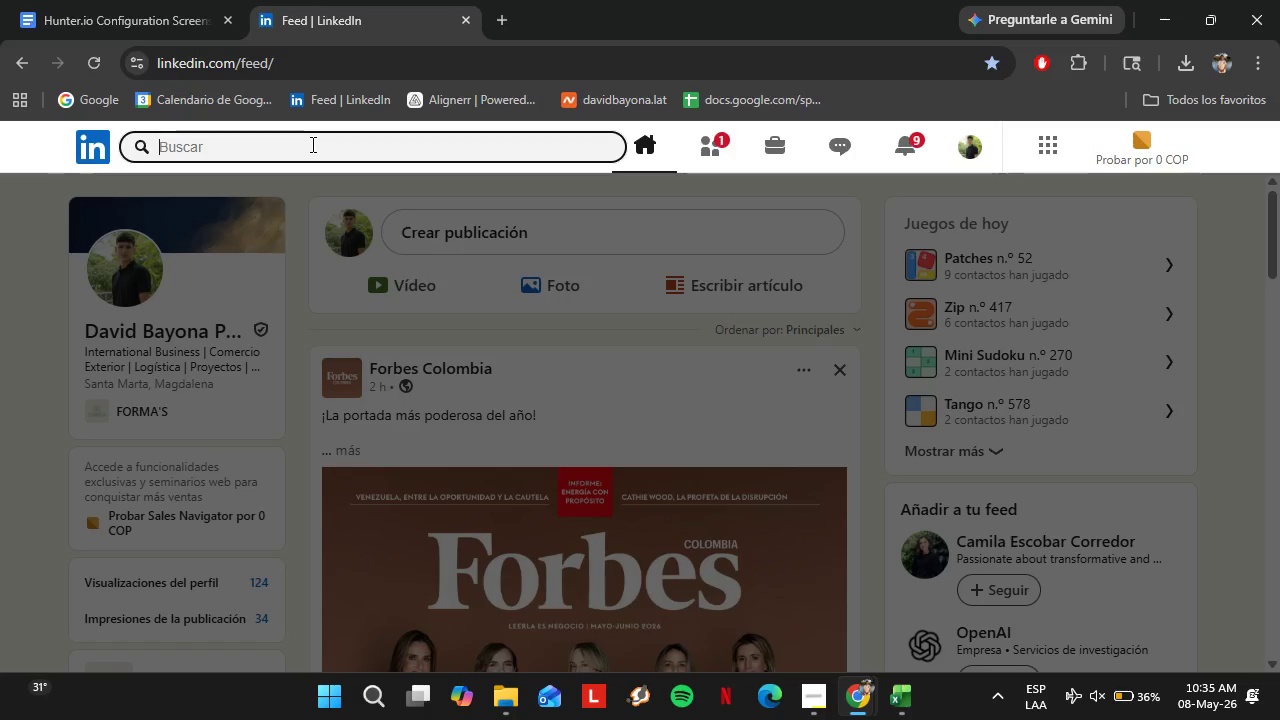 
key(Control+V)
 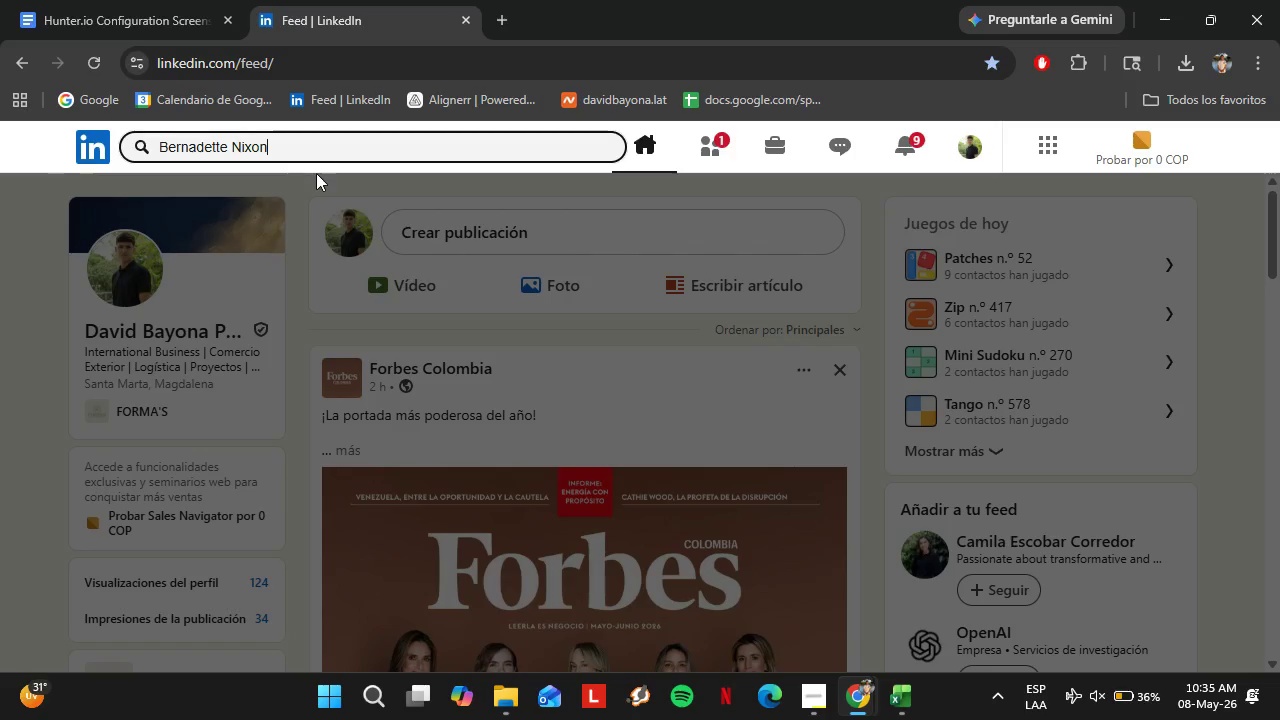 
key(Space)
 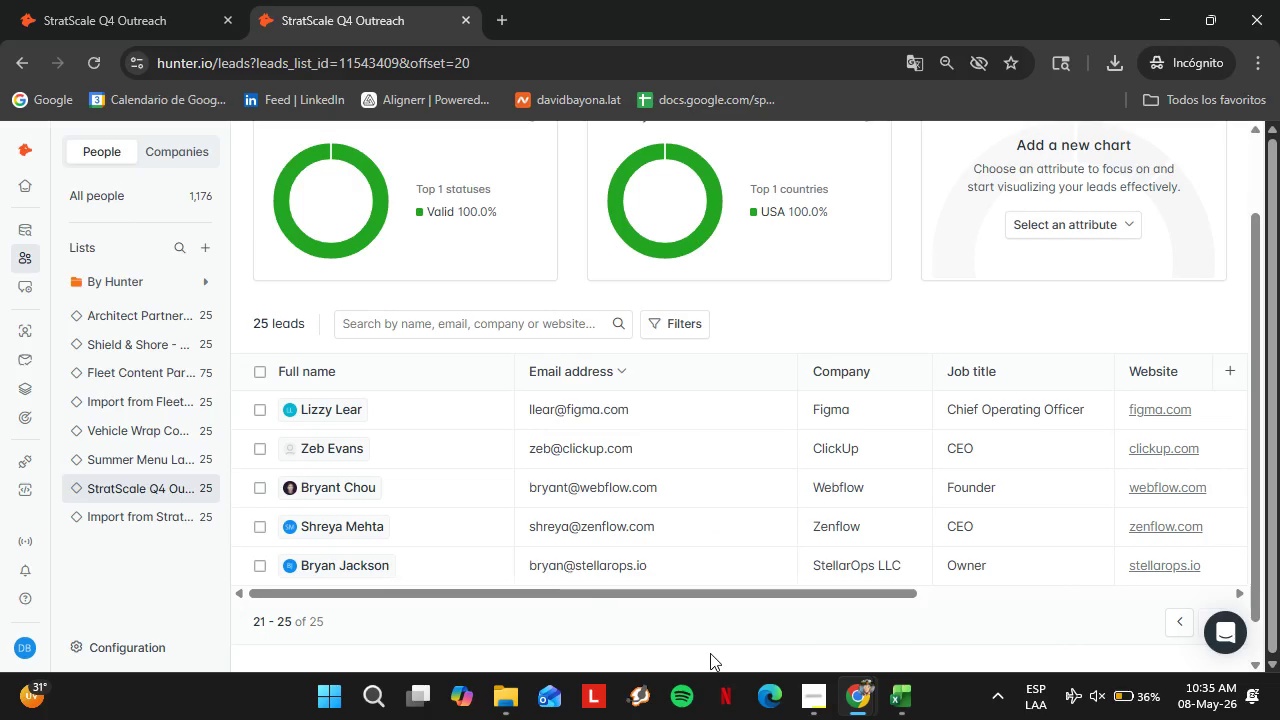 
wait(5.09)
 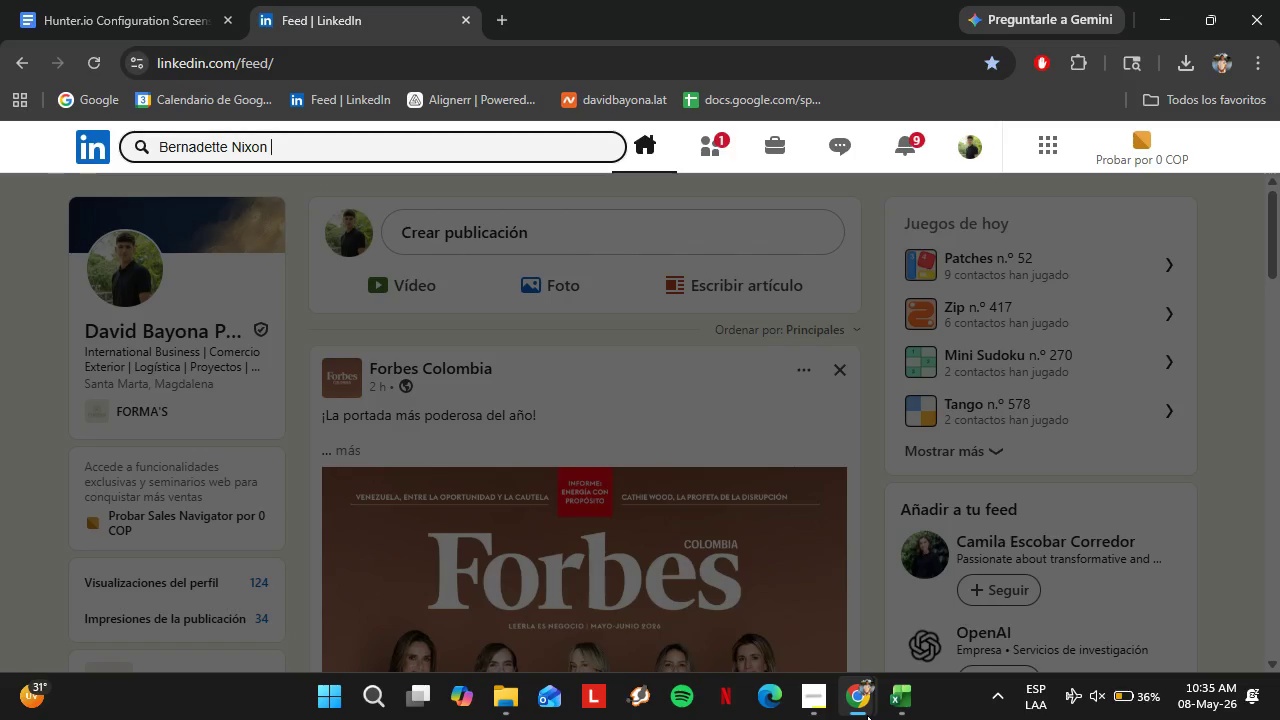 
double_click([893, 693])
 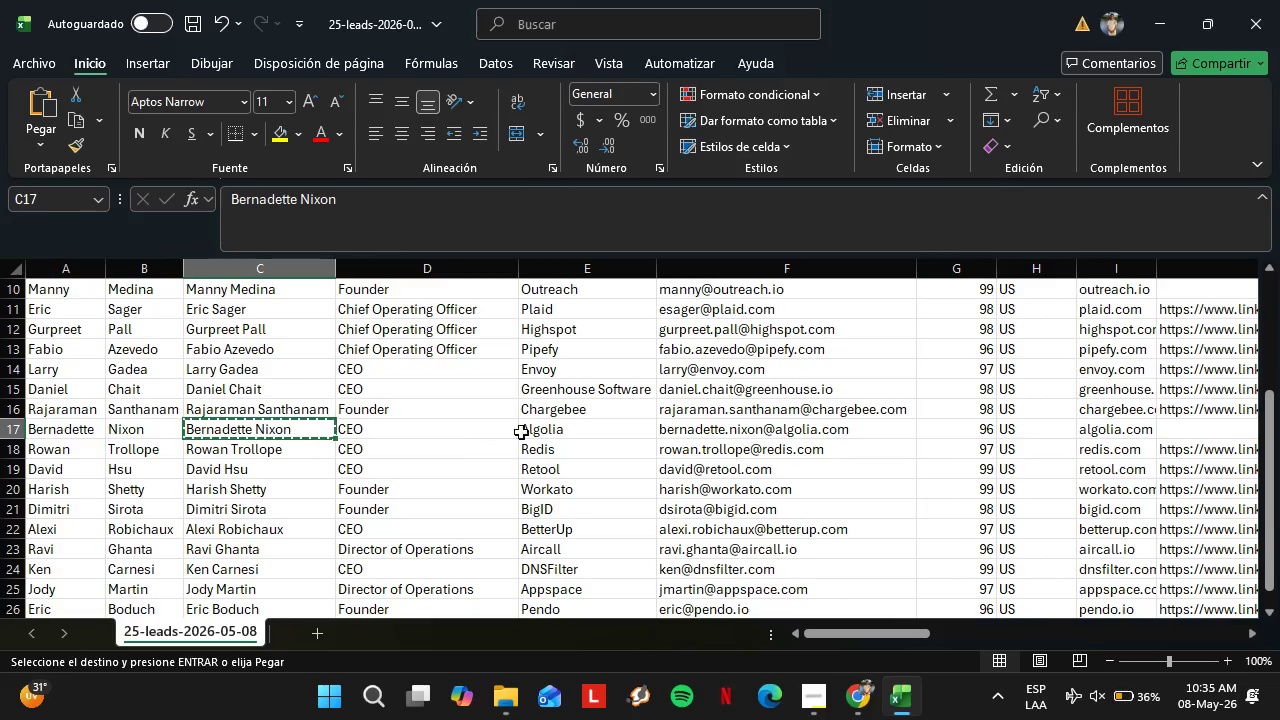 
left_click([557, 429])
 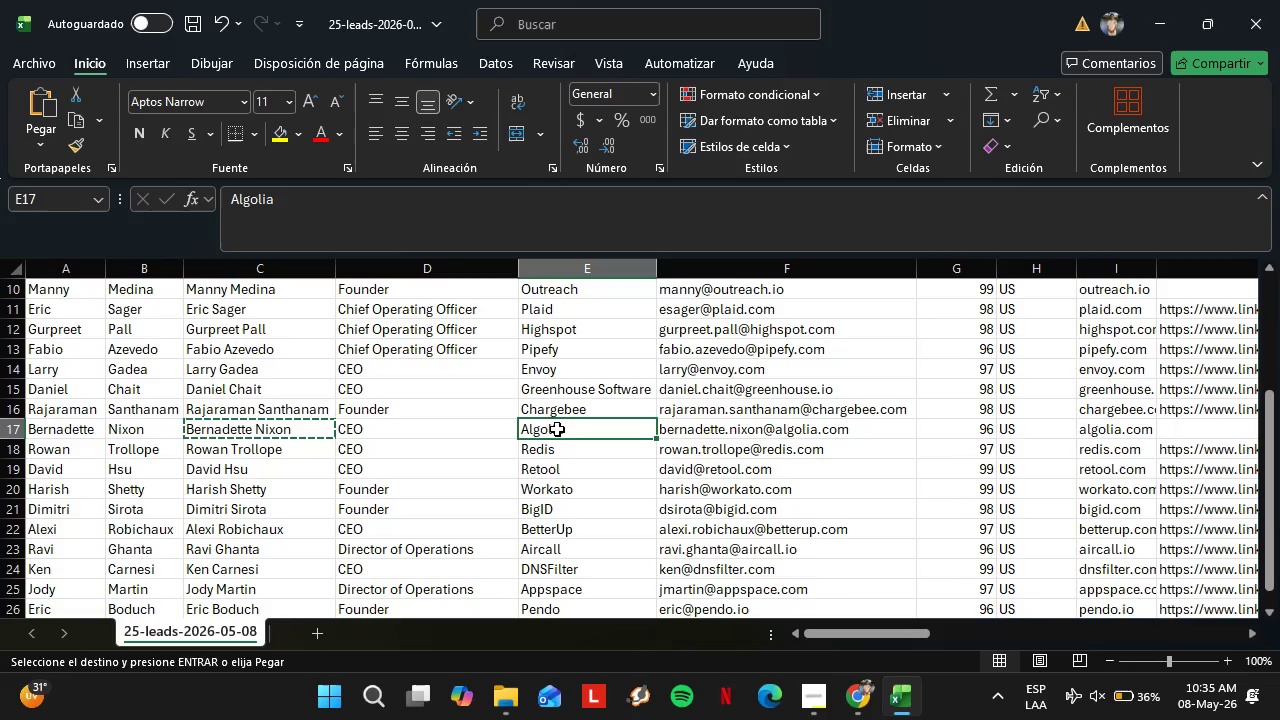 
key(Control+C)
 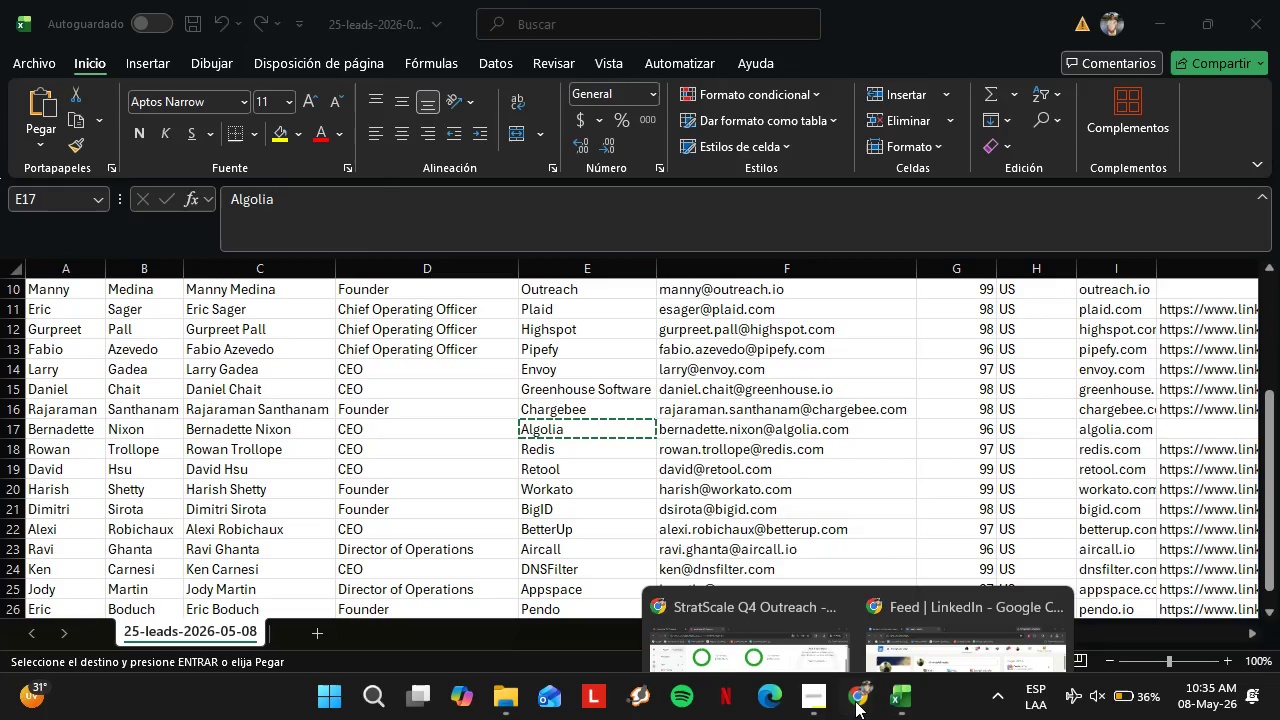 
double_click([918, 582])
 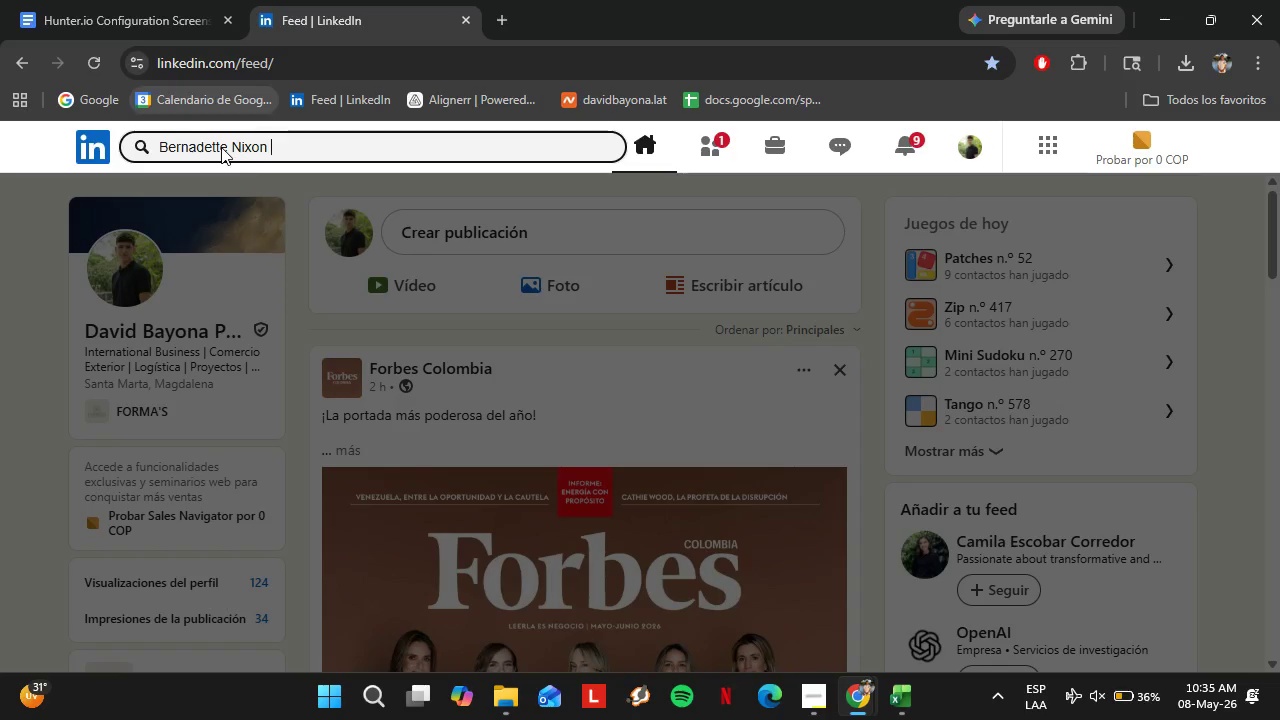 
key(Control+V)
 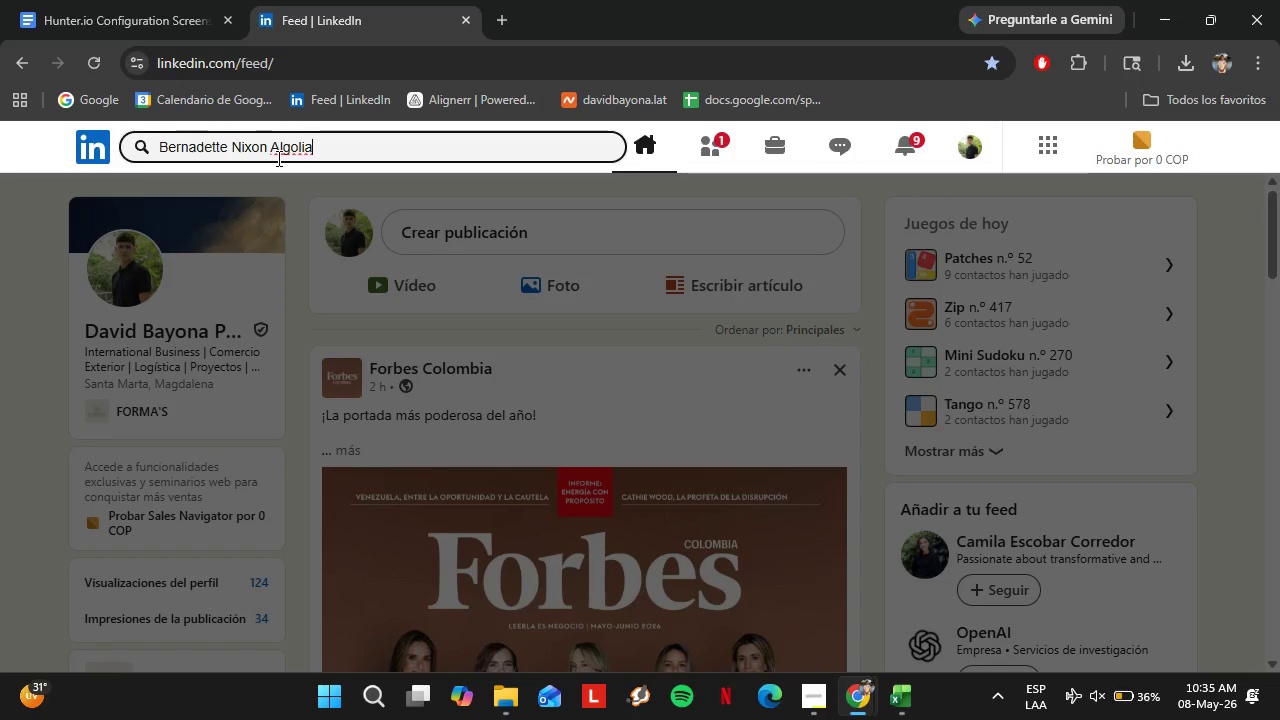 
key(Enter)
 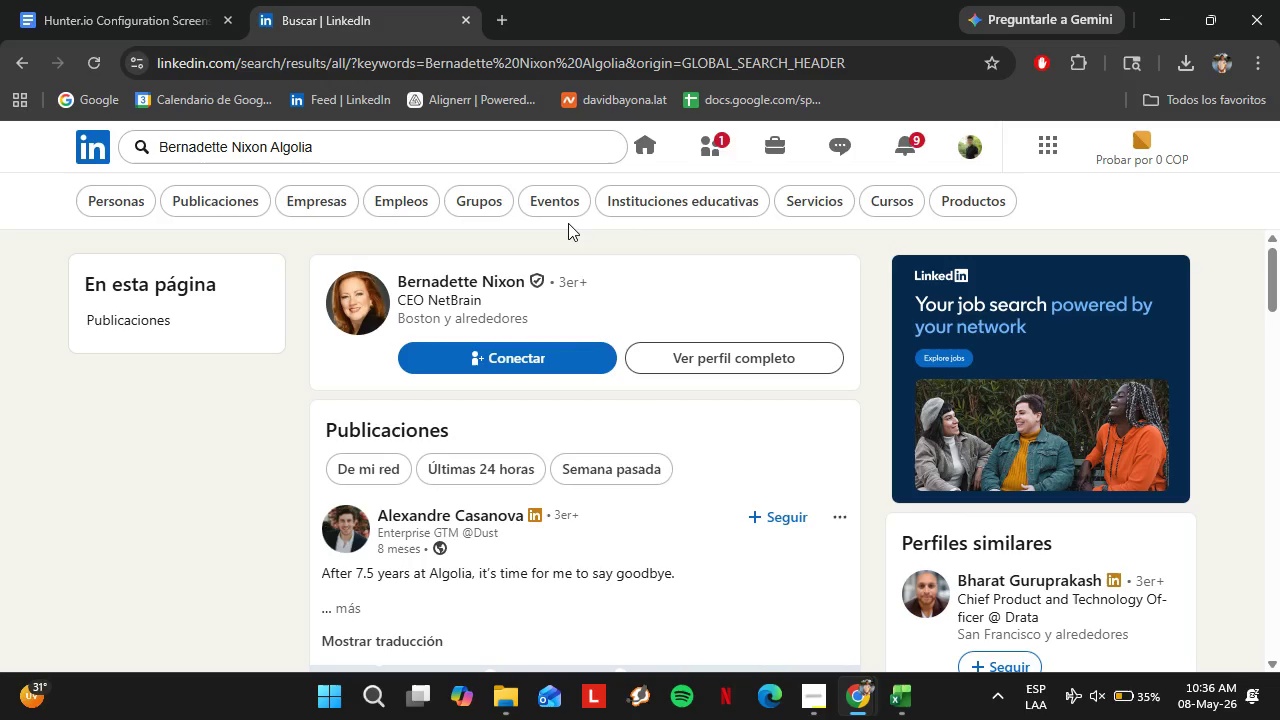 
wait(40.23)
 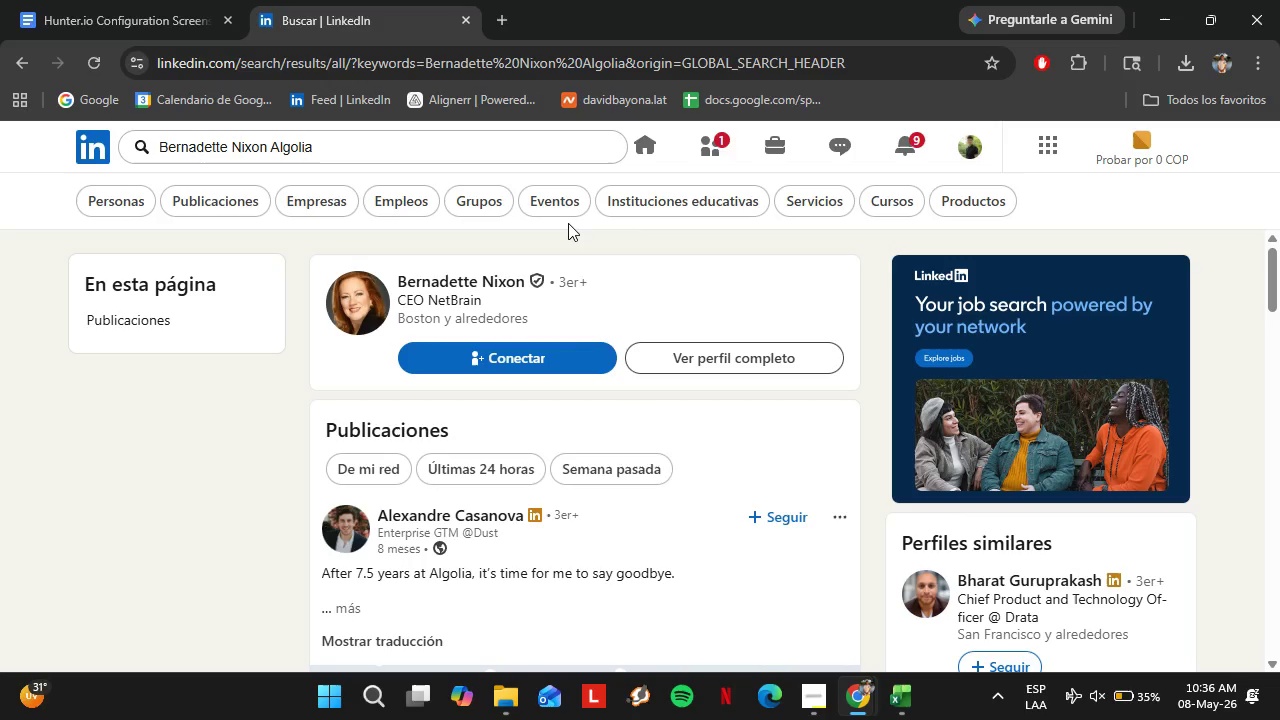 
scroll: coordinate [595, 450], scroll_direction: down, amount: 5.0
 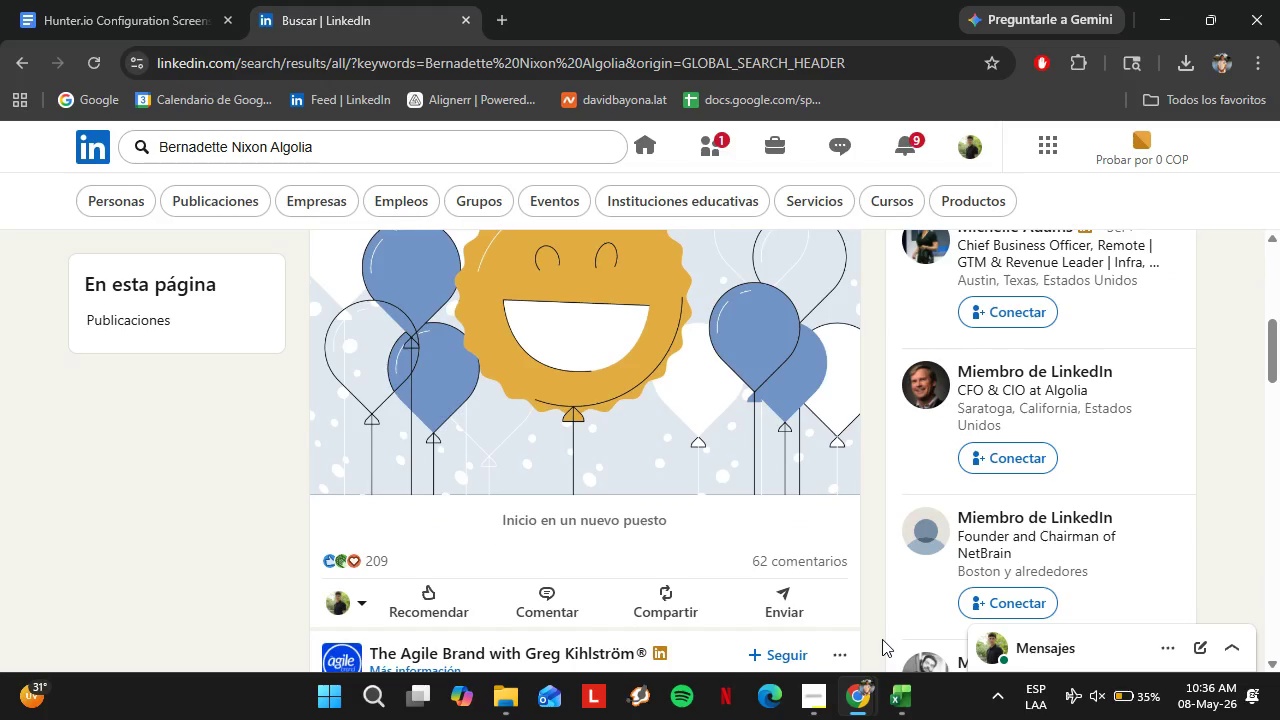 
left_click_drag(start_coordinate=[908, 699], to_coordinate=[909, 708])
 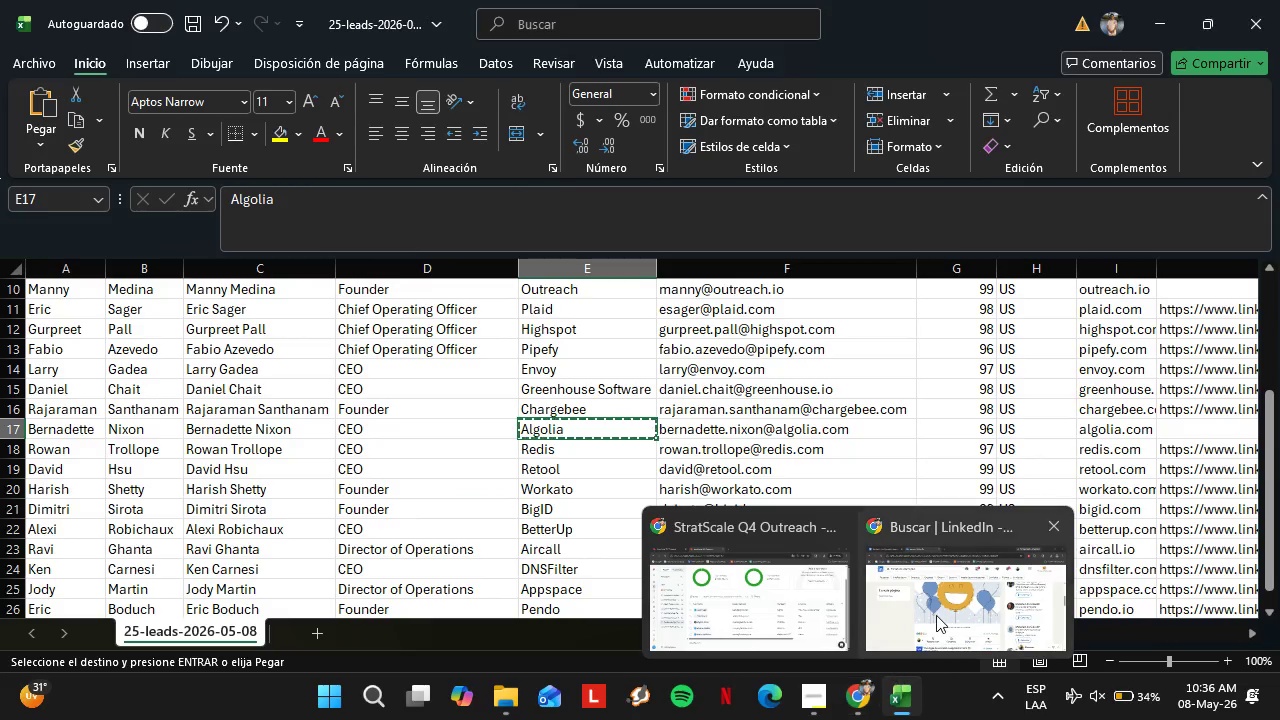 
wait(5.02)
 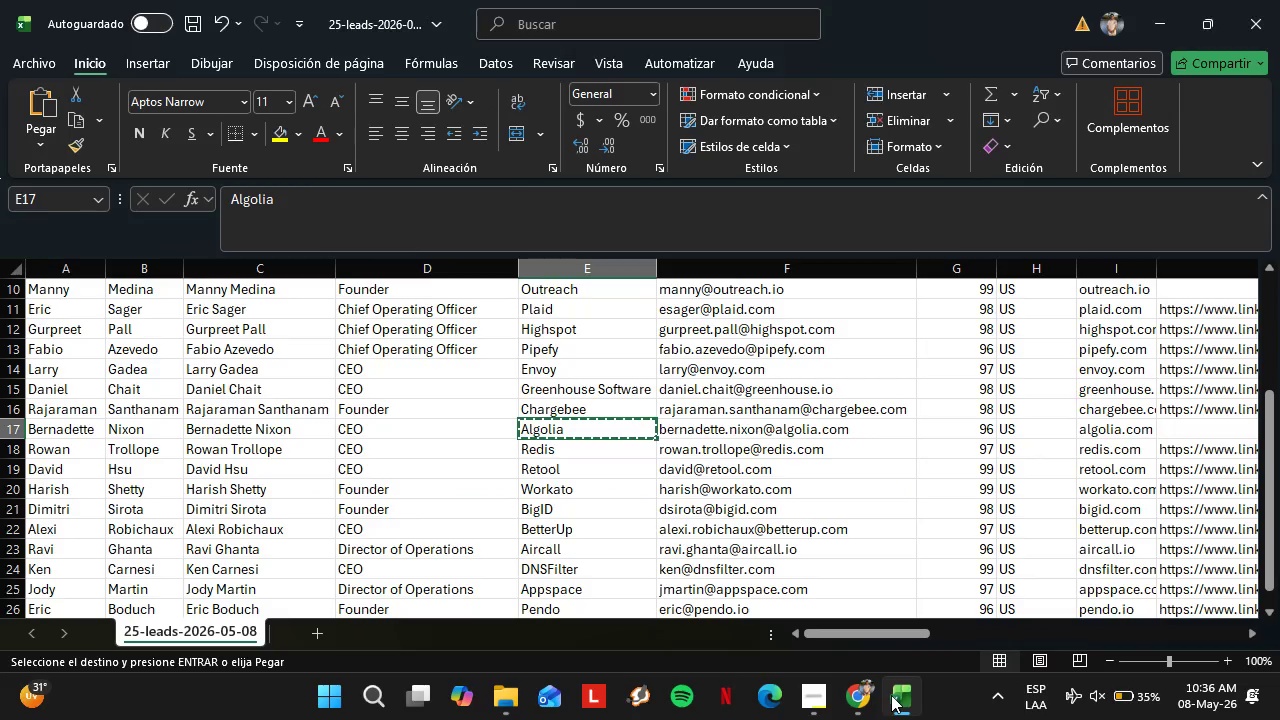 
left_click([961, 618])
 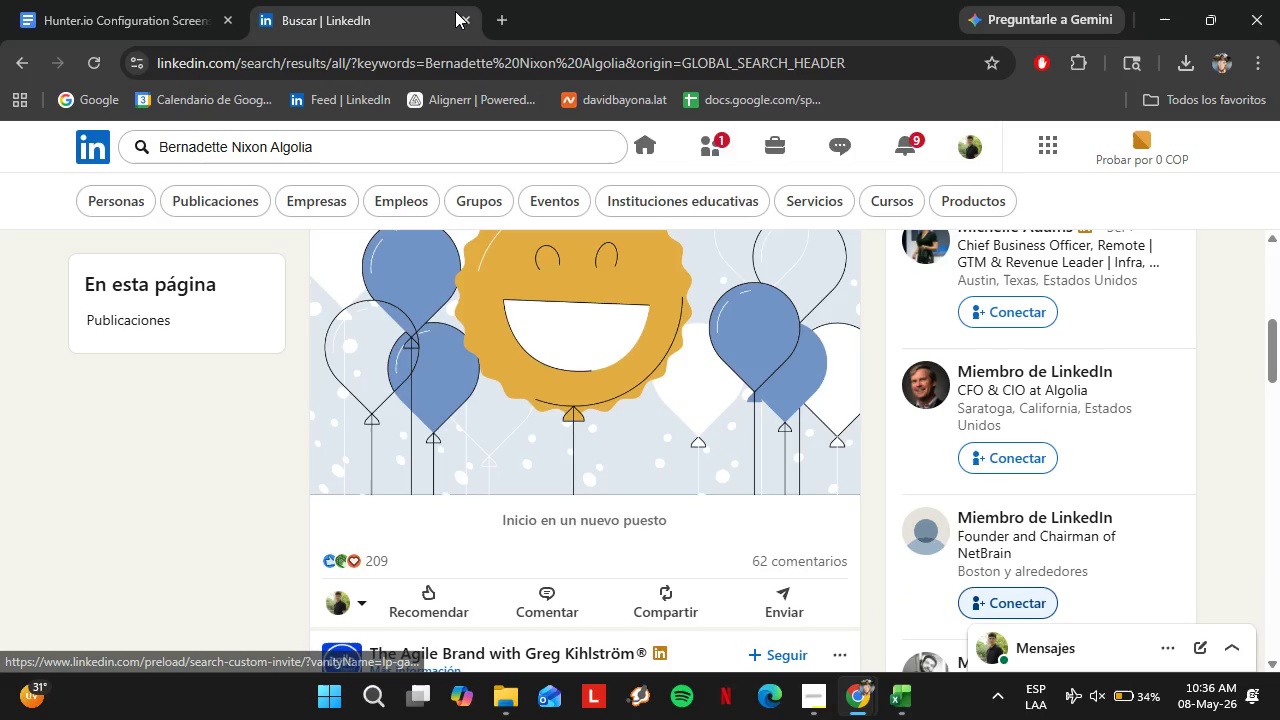 
left_click([507, 20])
 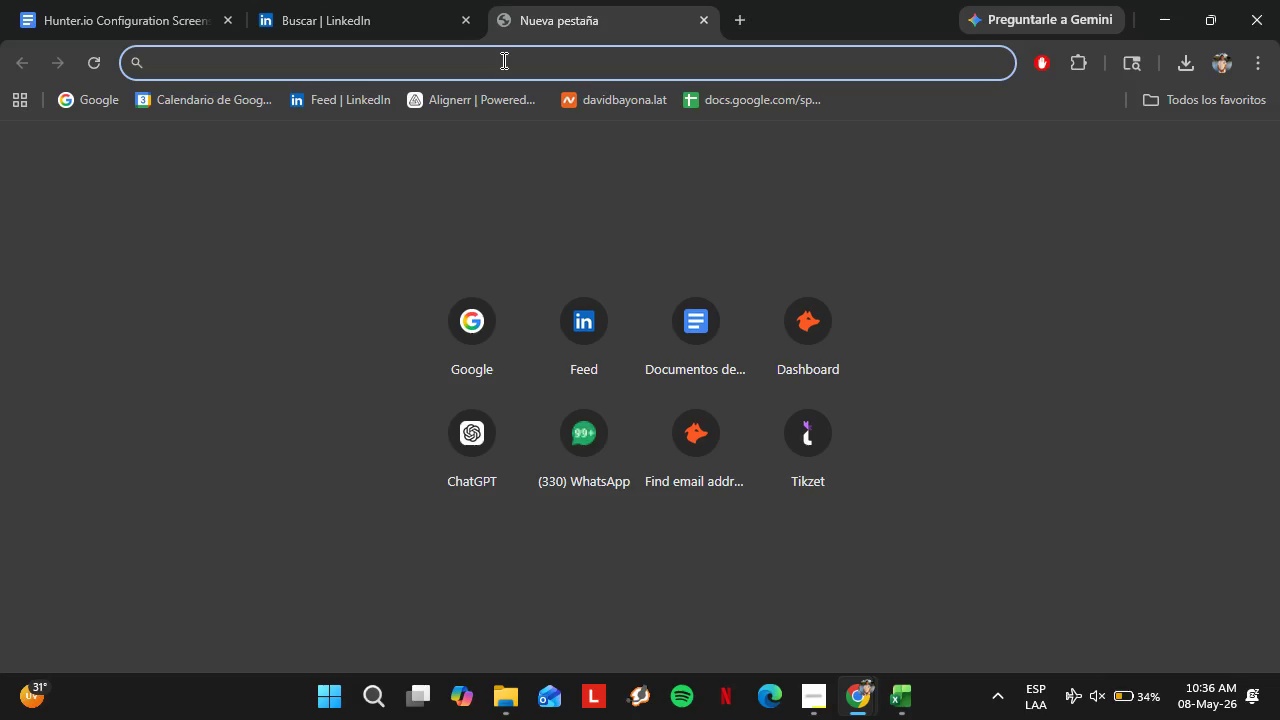 
key(G)
 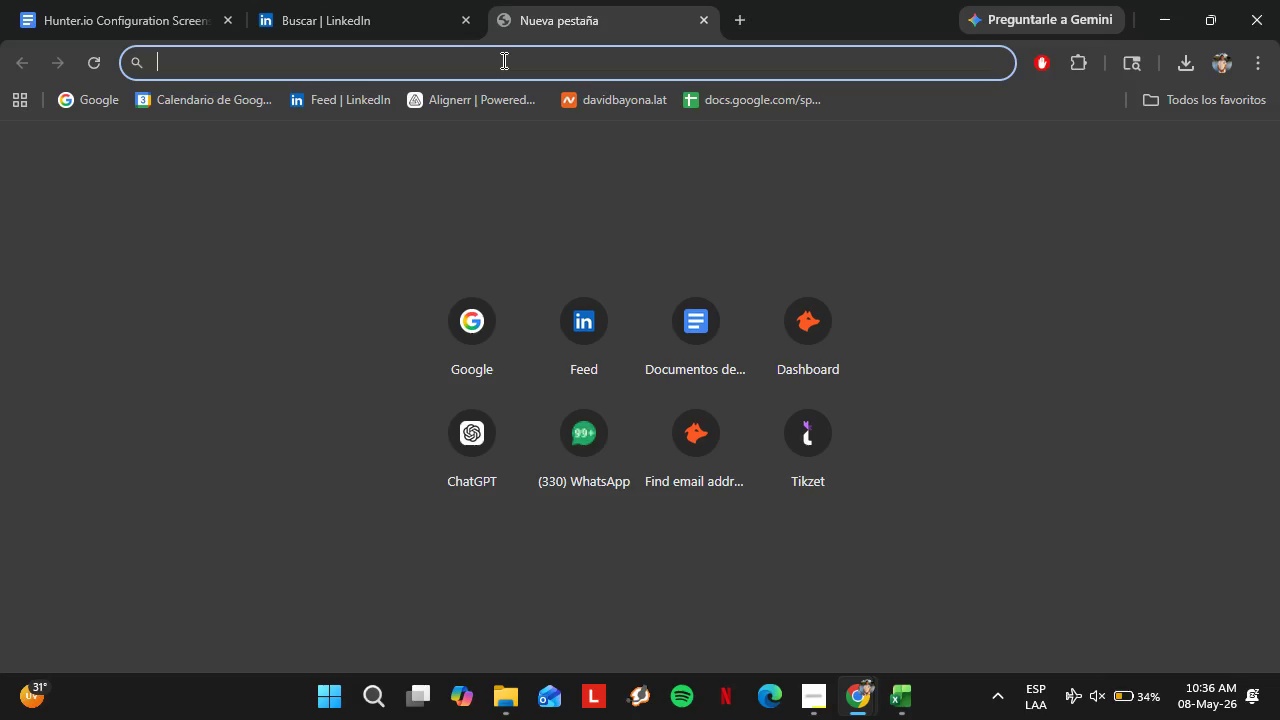 
key(Enter)
 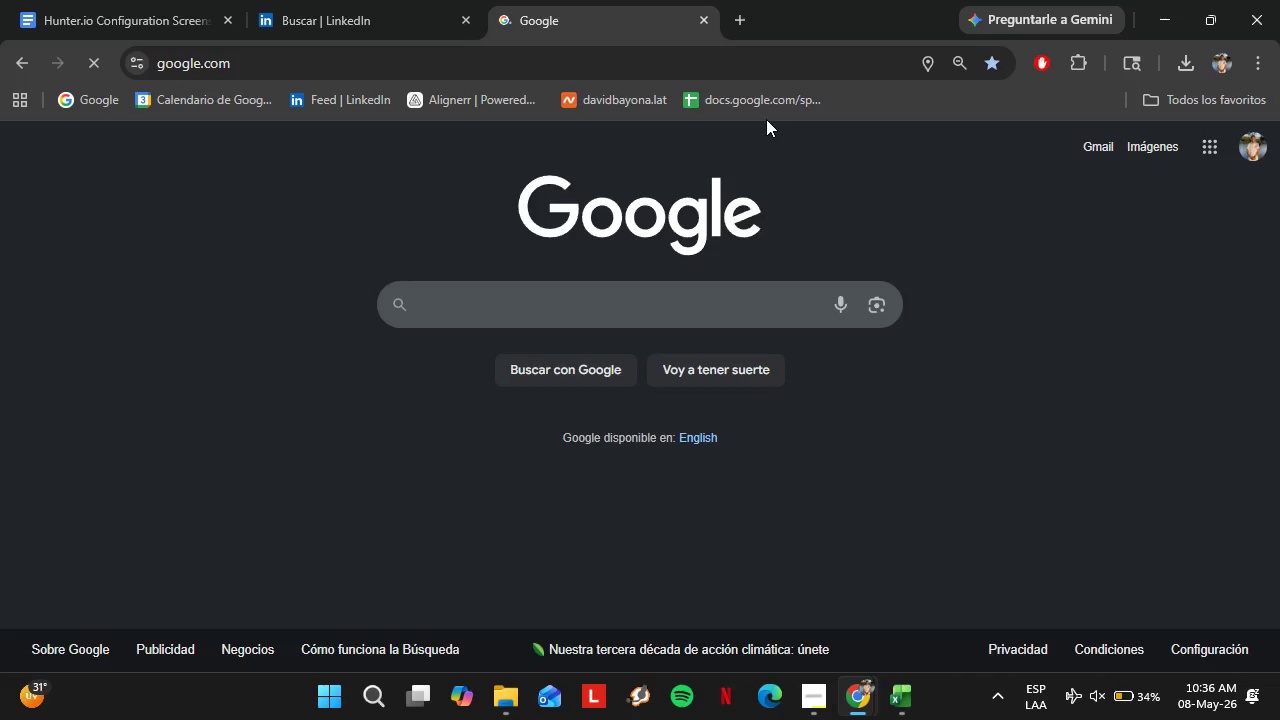 
wait(17.0)
 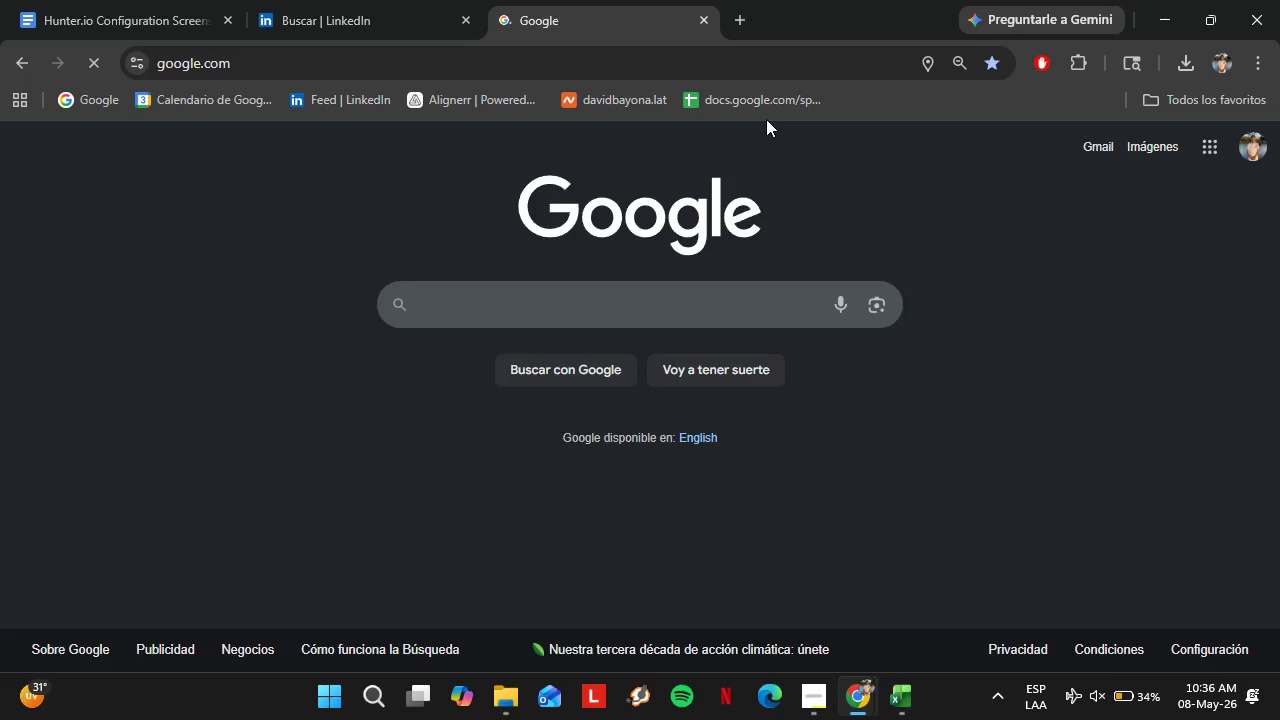 
left_click([918, 619])
 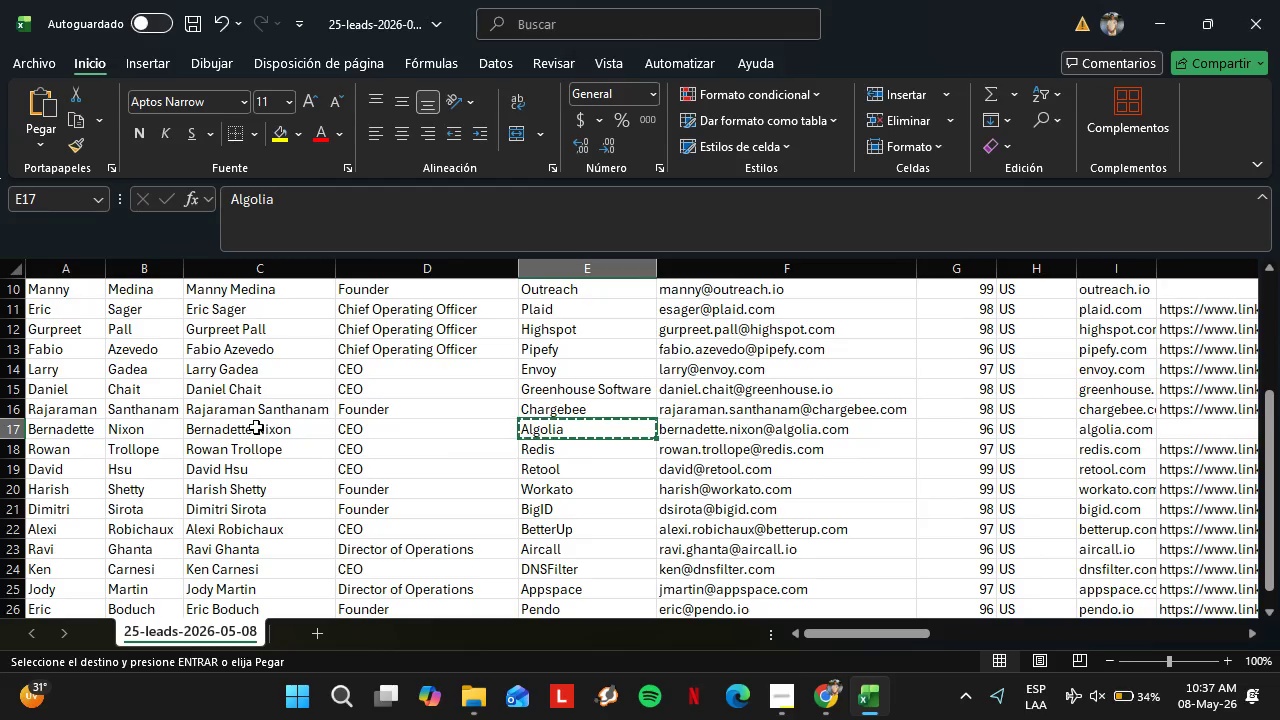 
left_click([254, 427])
 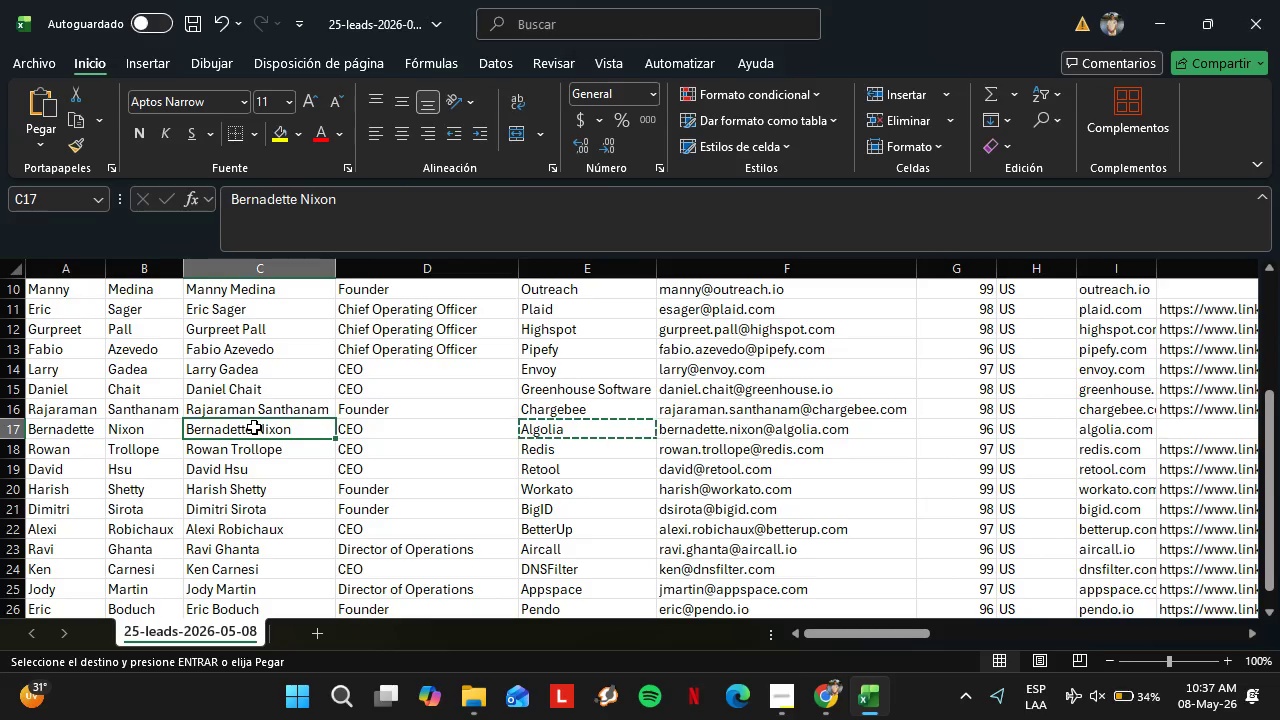 
key(Control+C)
 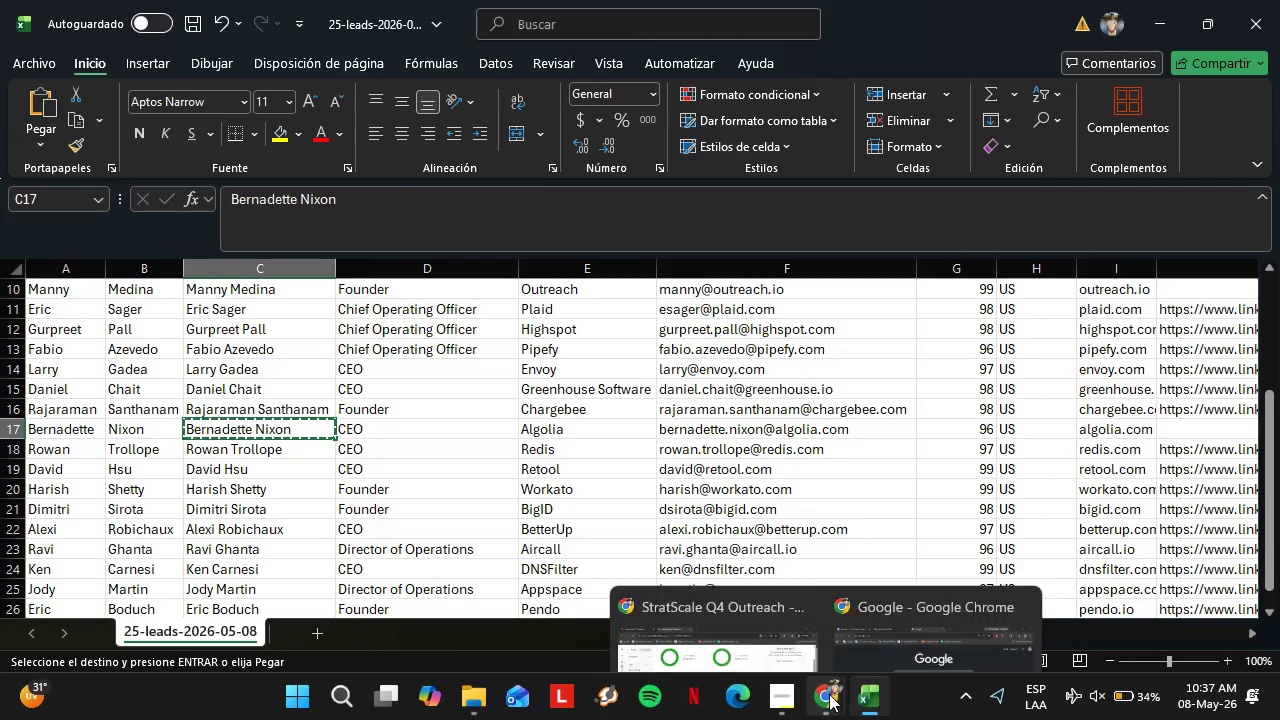 
left_click([870, 587])
 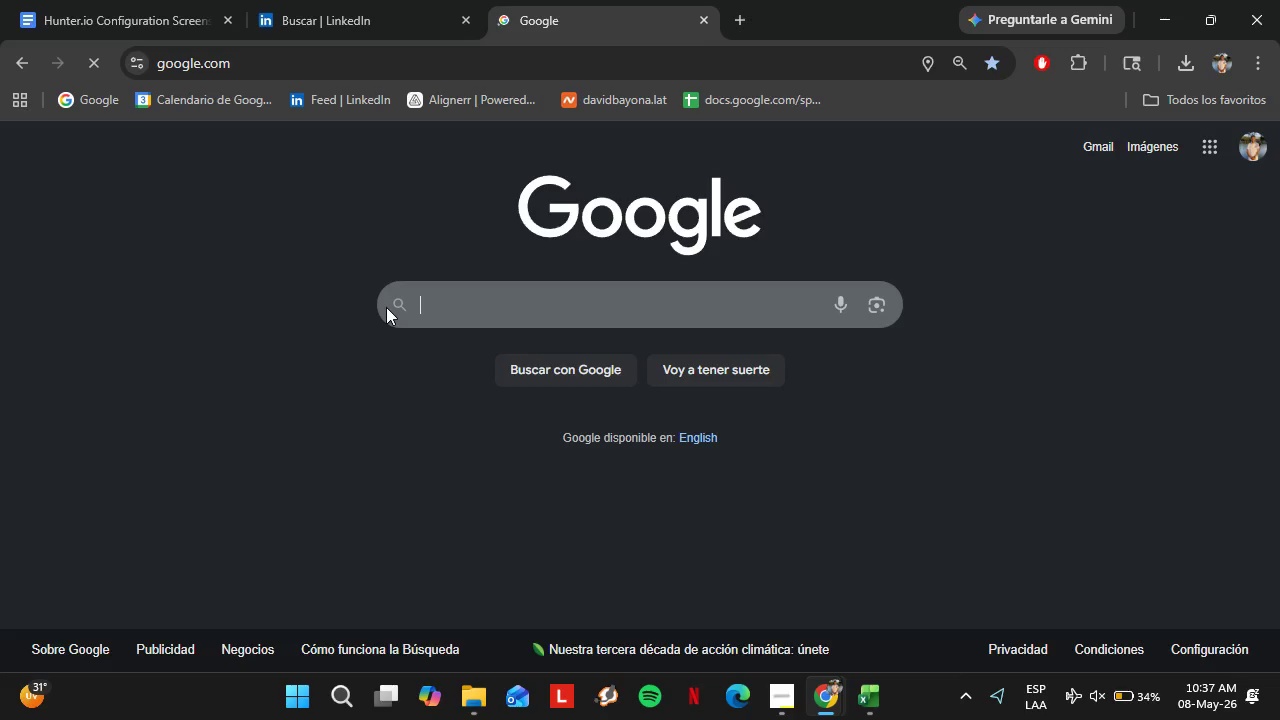 
key(Control+V)
 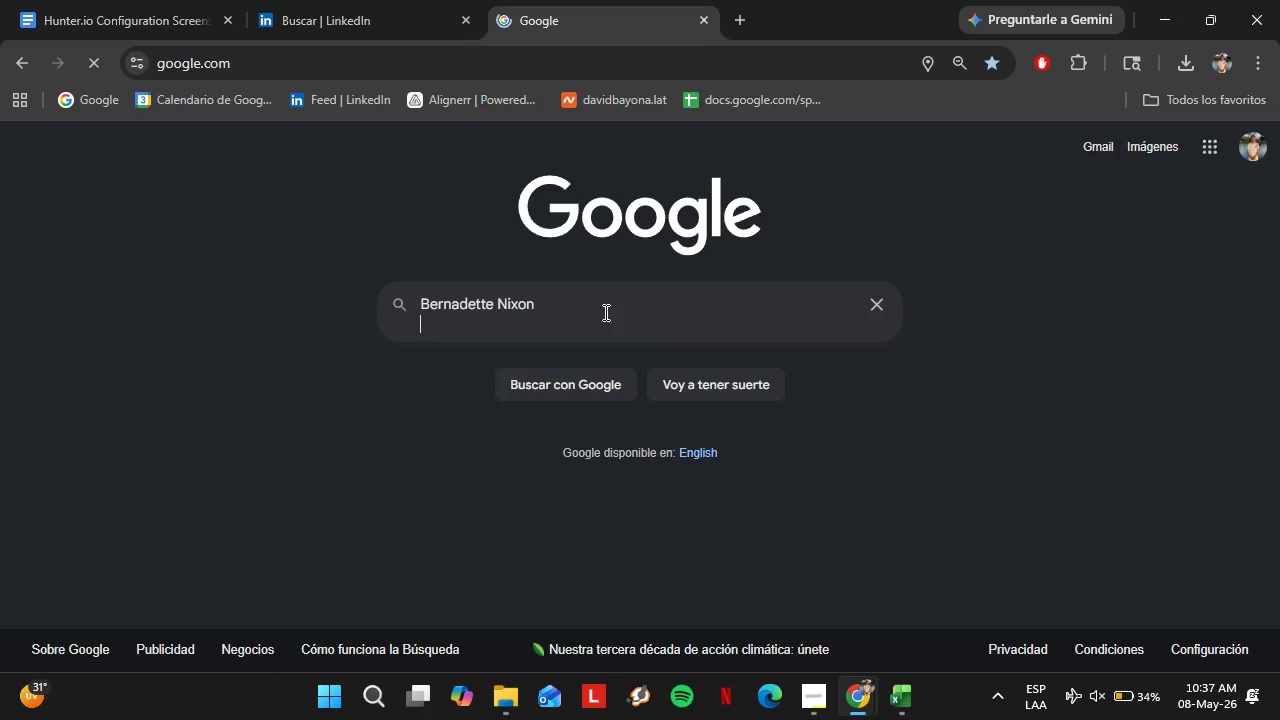 
key(Space)
 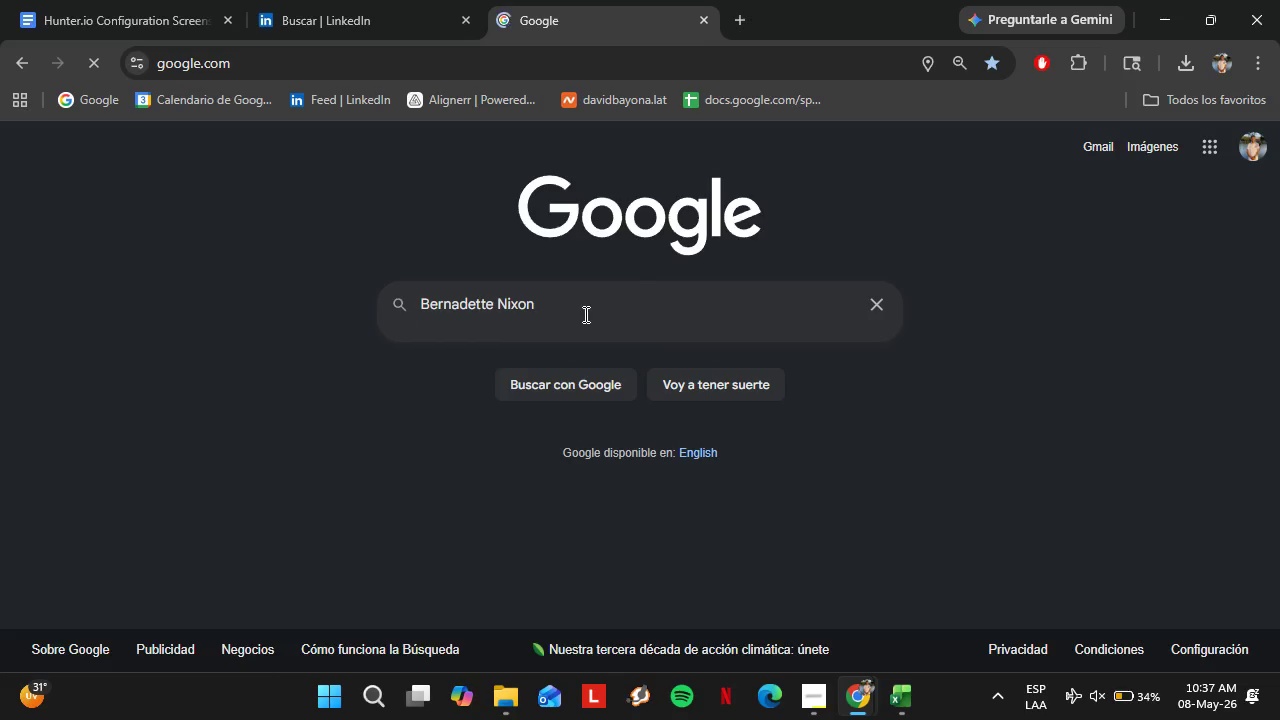 
key(Backspace)
 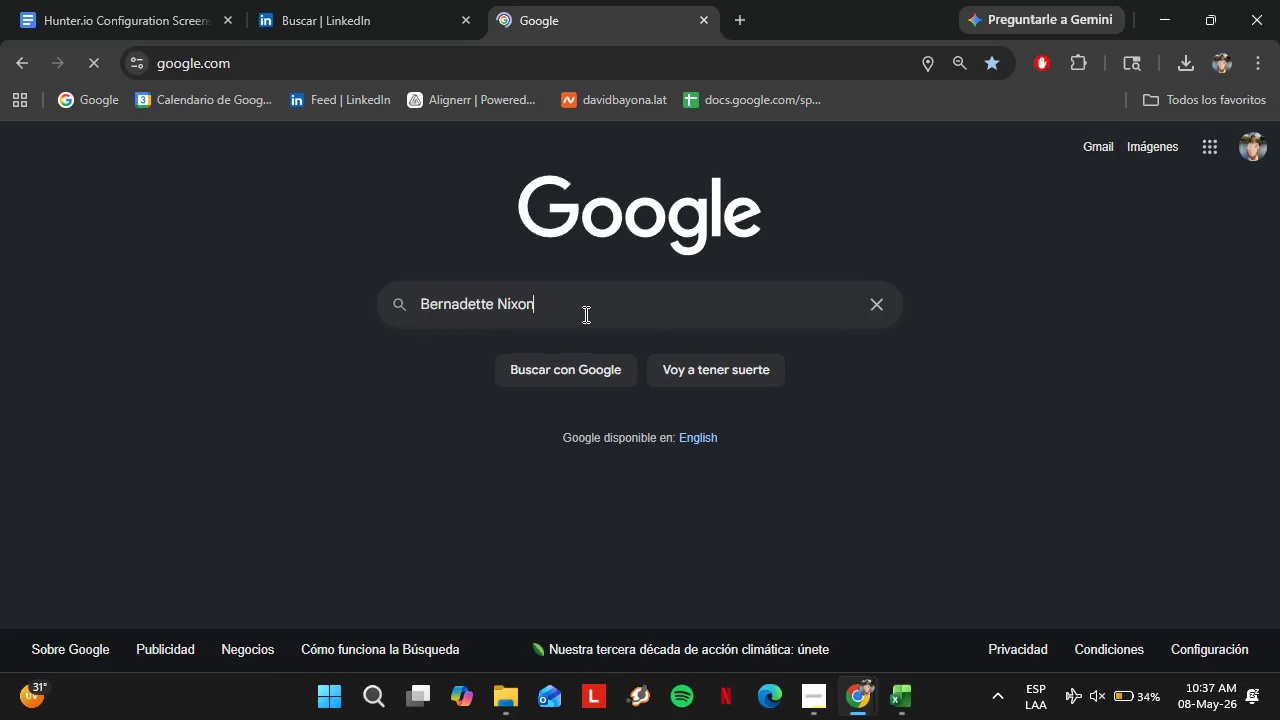 
key(Backspace)
 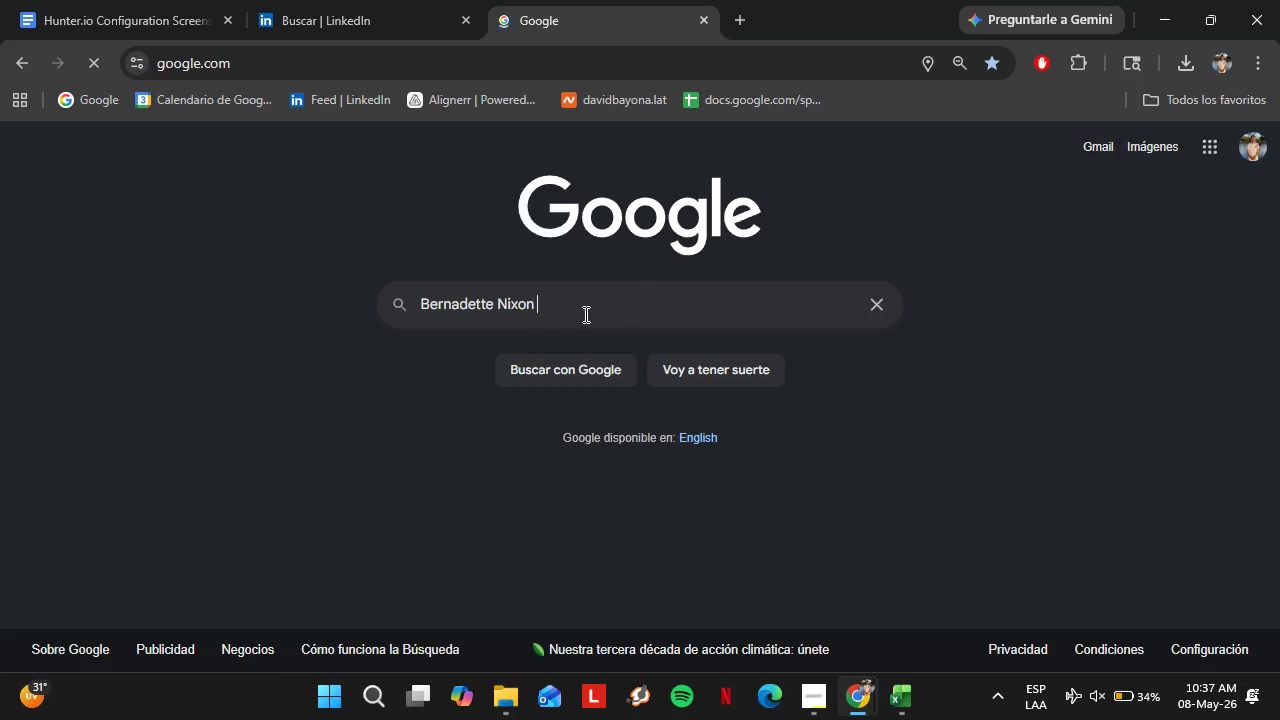 
key(Space)
 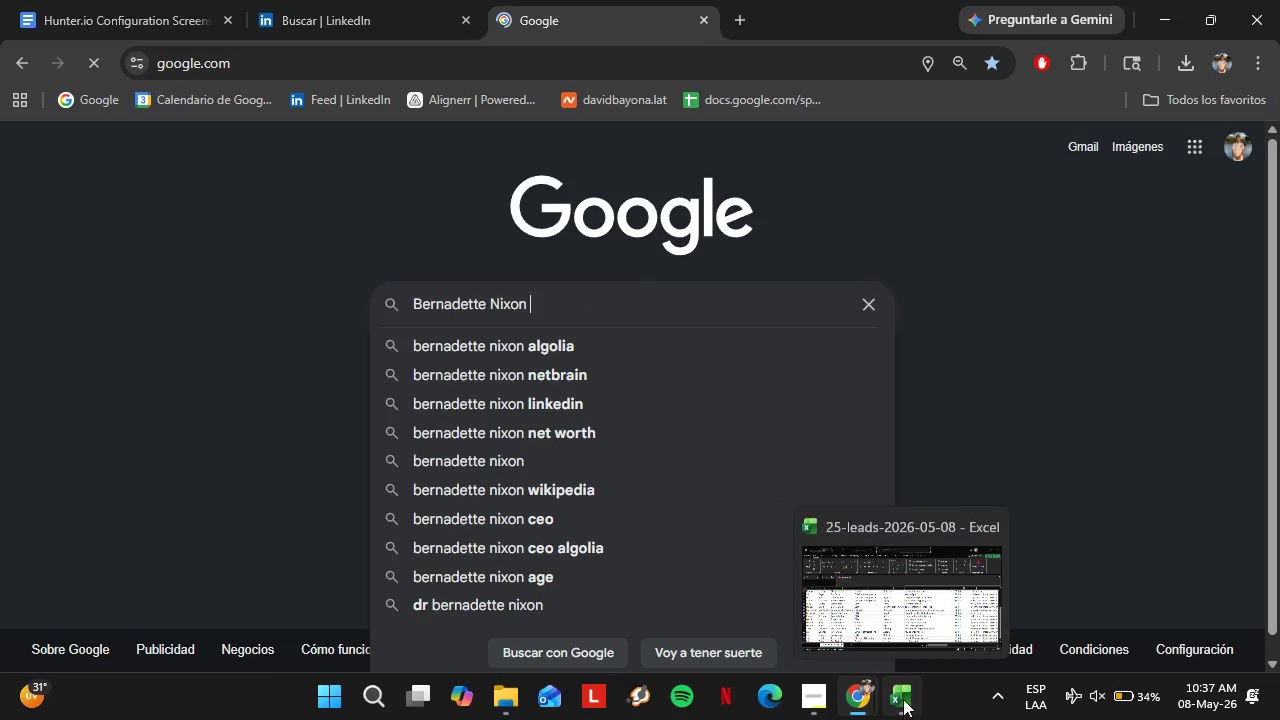 
left_click([852, 605])
 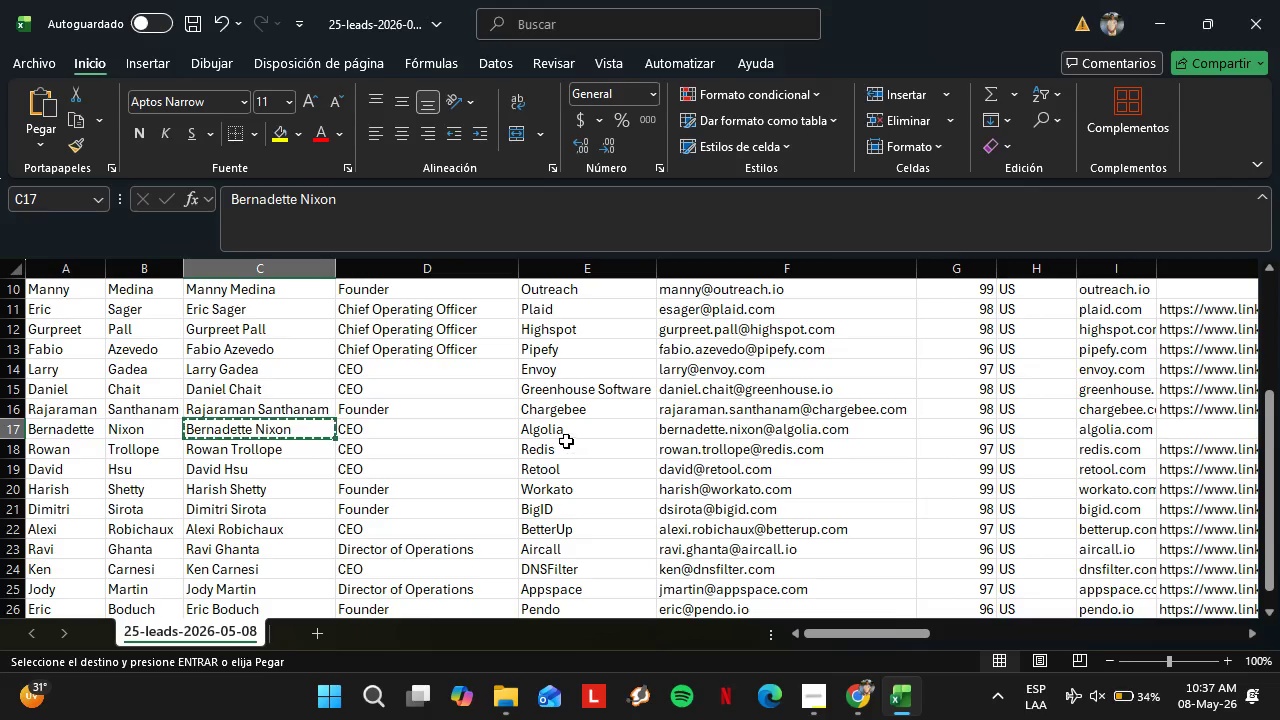 
left_click([559, 438])
 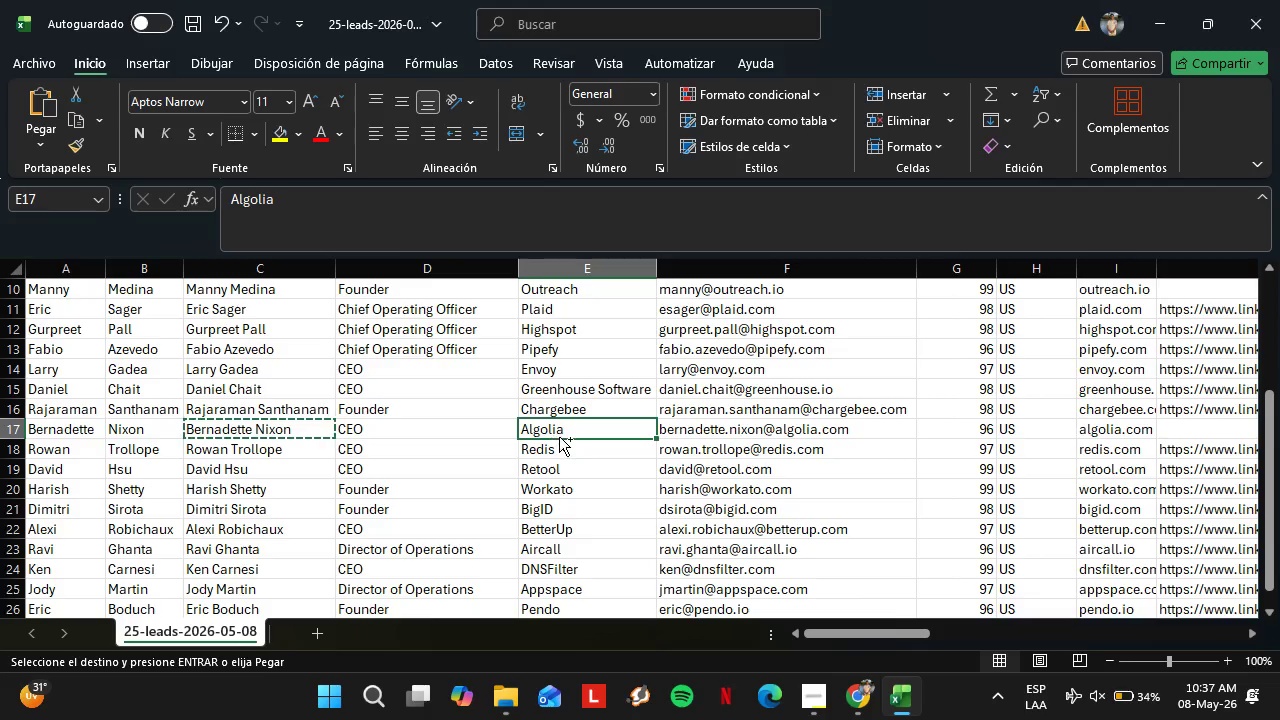 
key(Control+C)
 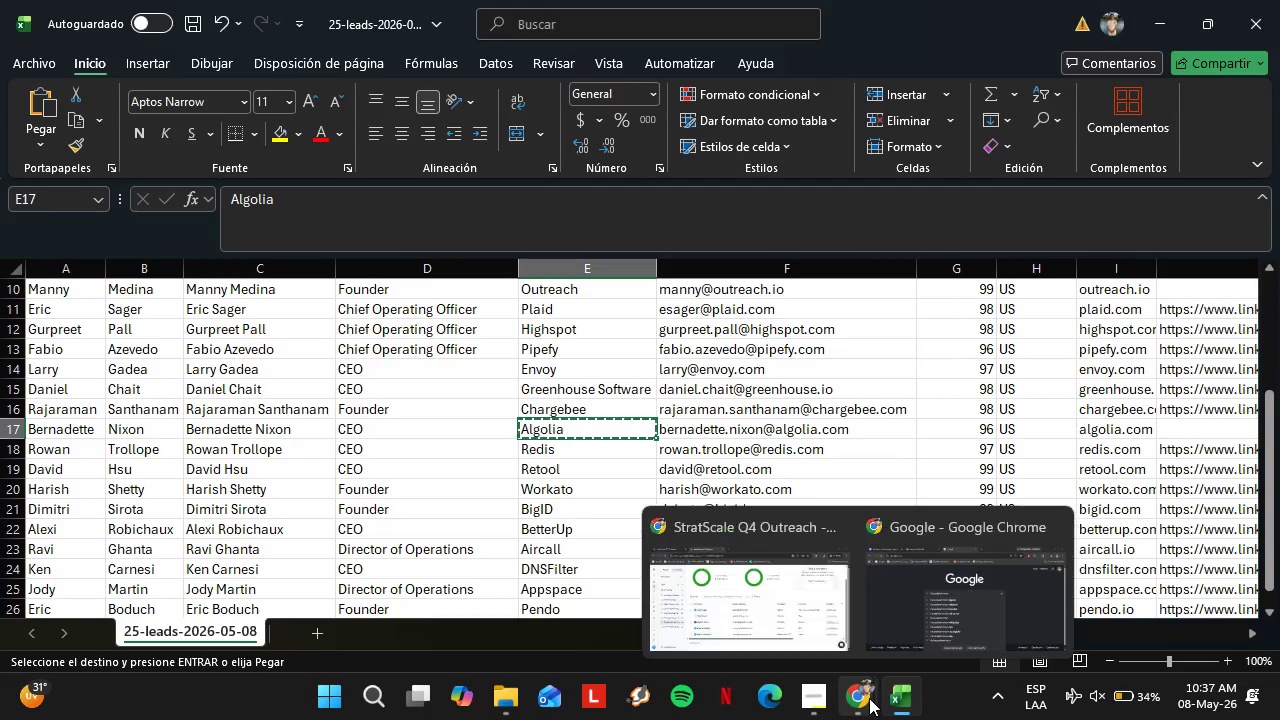 
left_click([920, 608])
 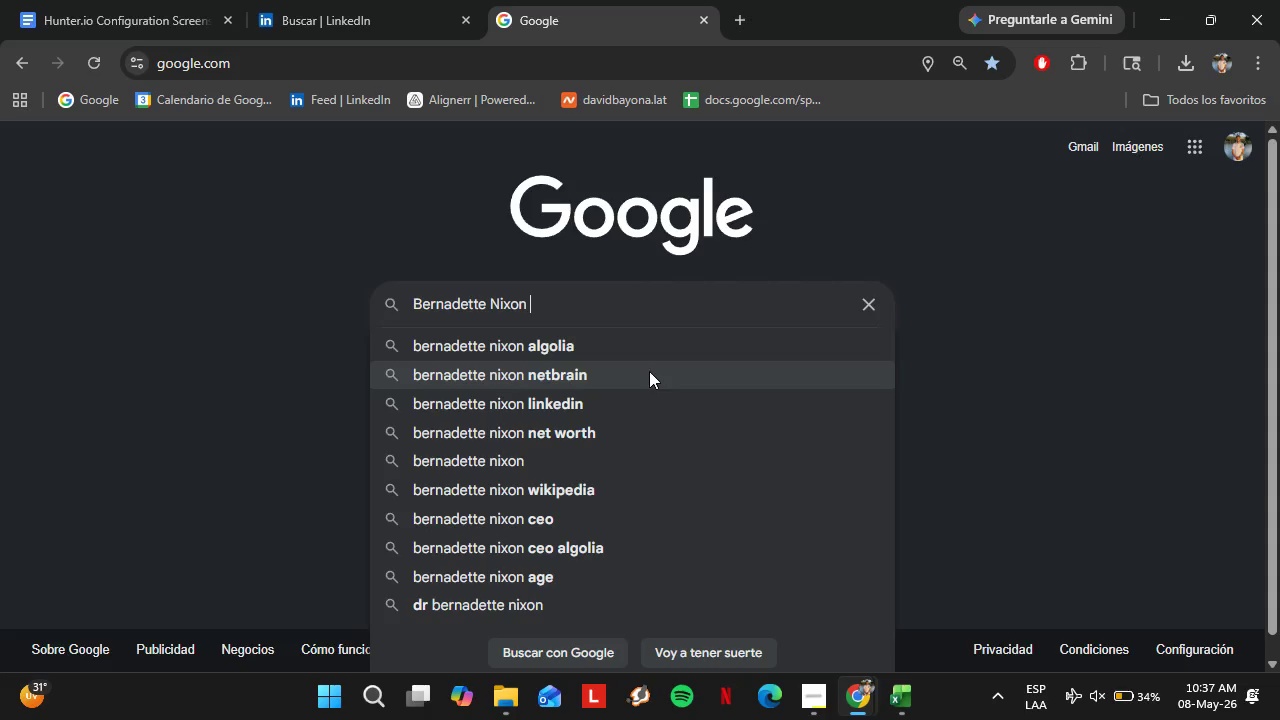 
key(Control+V)
 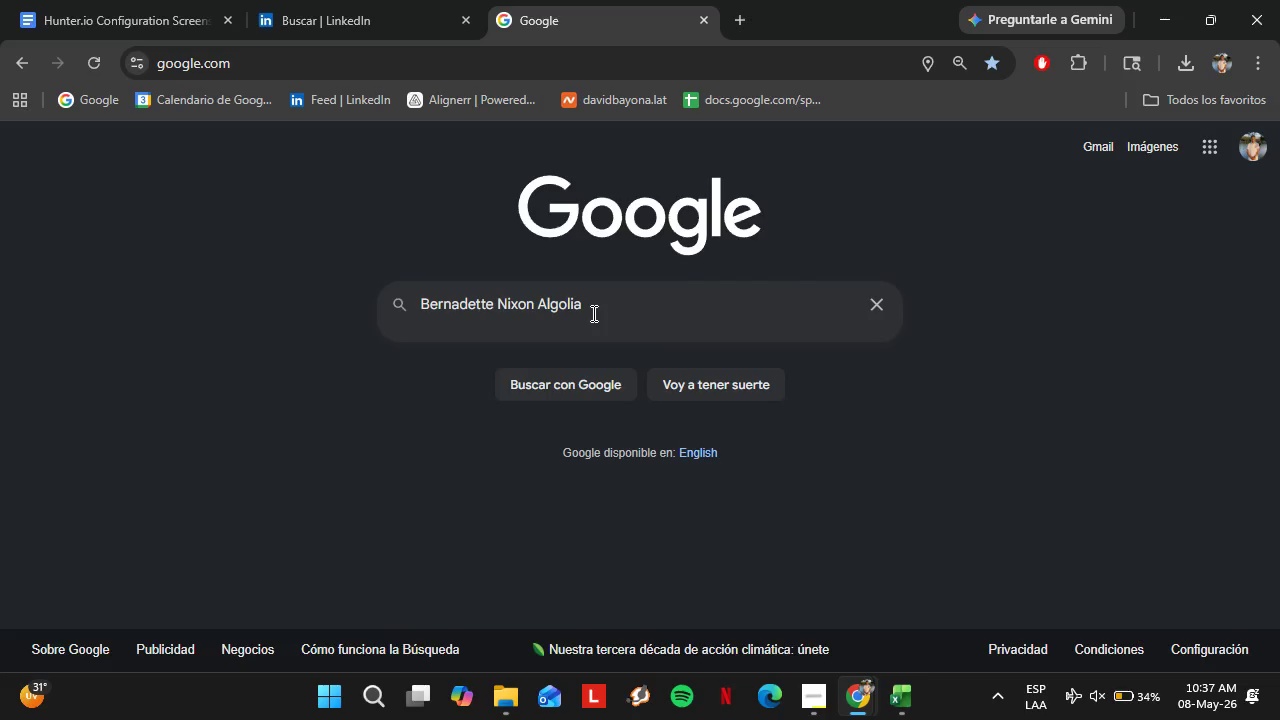 
key(Backspace)
 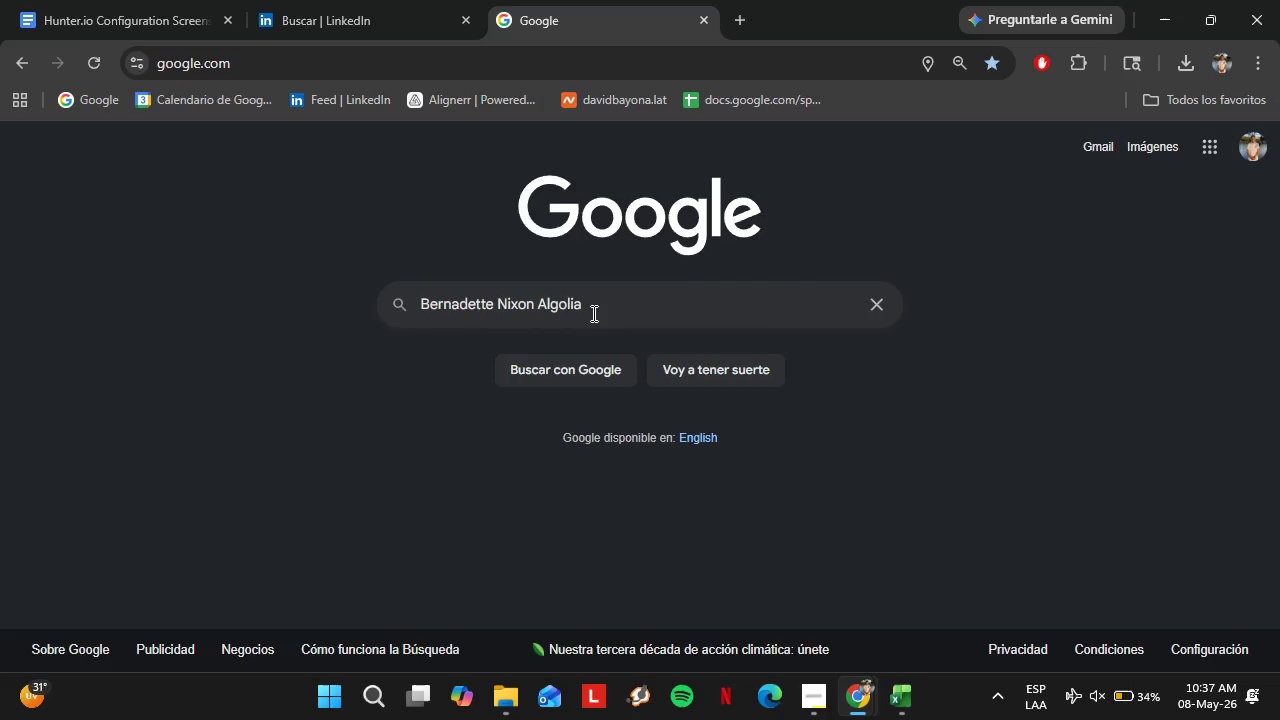 
key(Enter)
 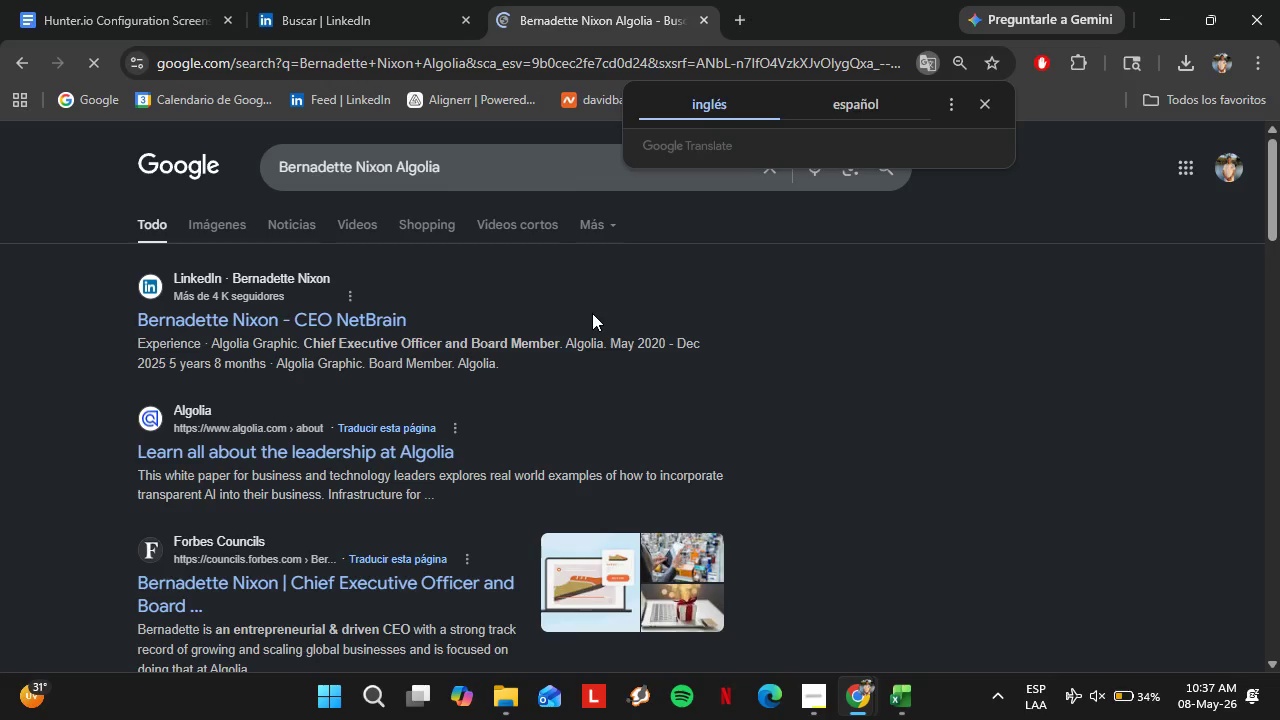 
wait(8.27)
 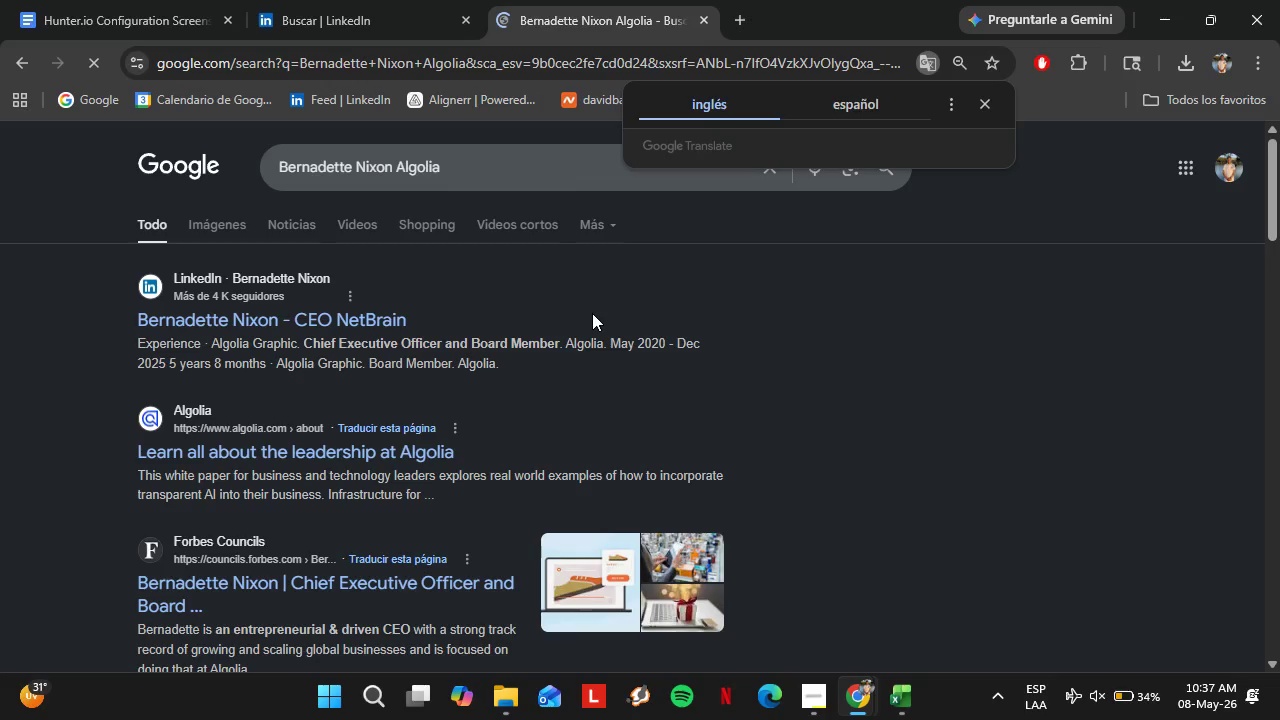 
left_click([266, 0])
 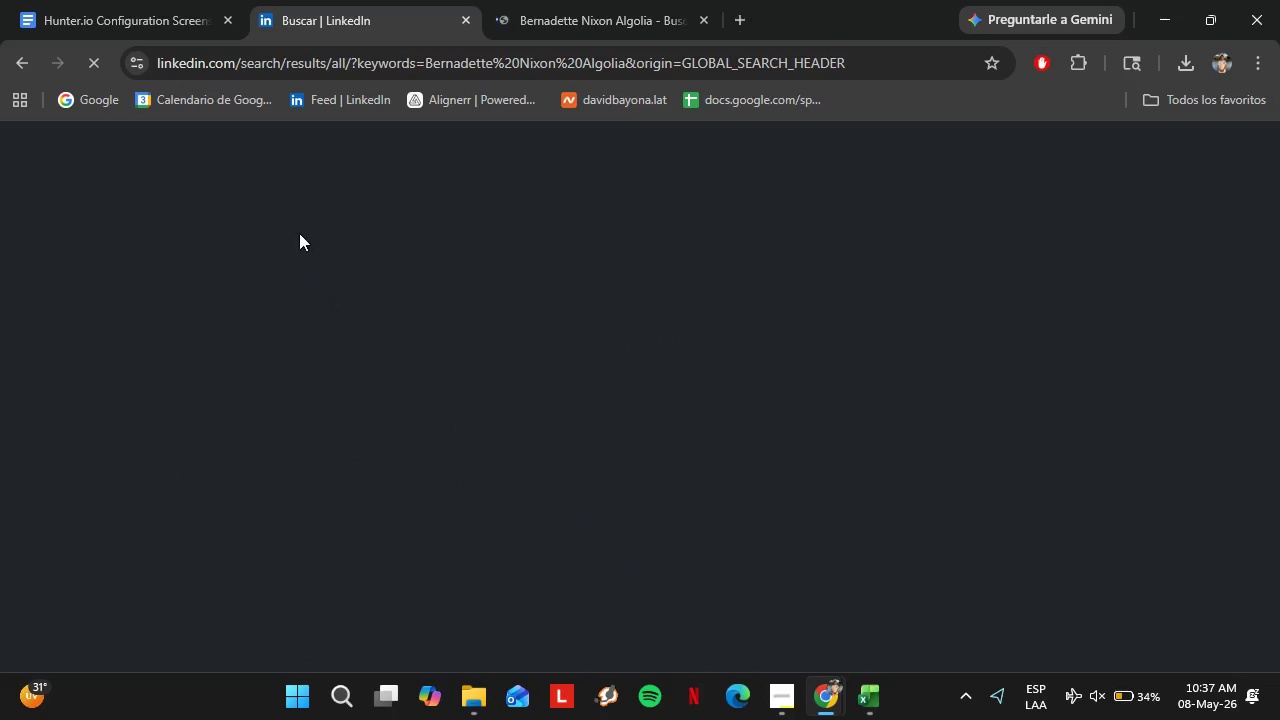 
left_click([543, 0])
 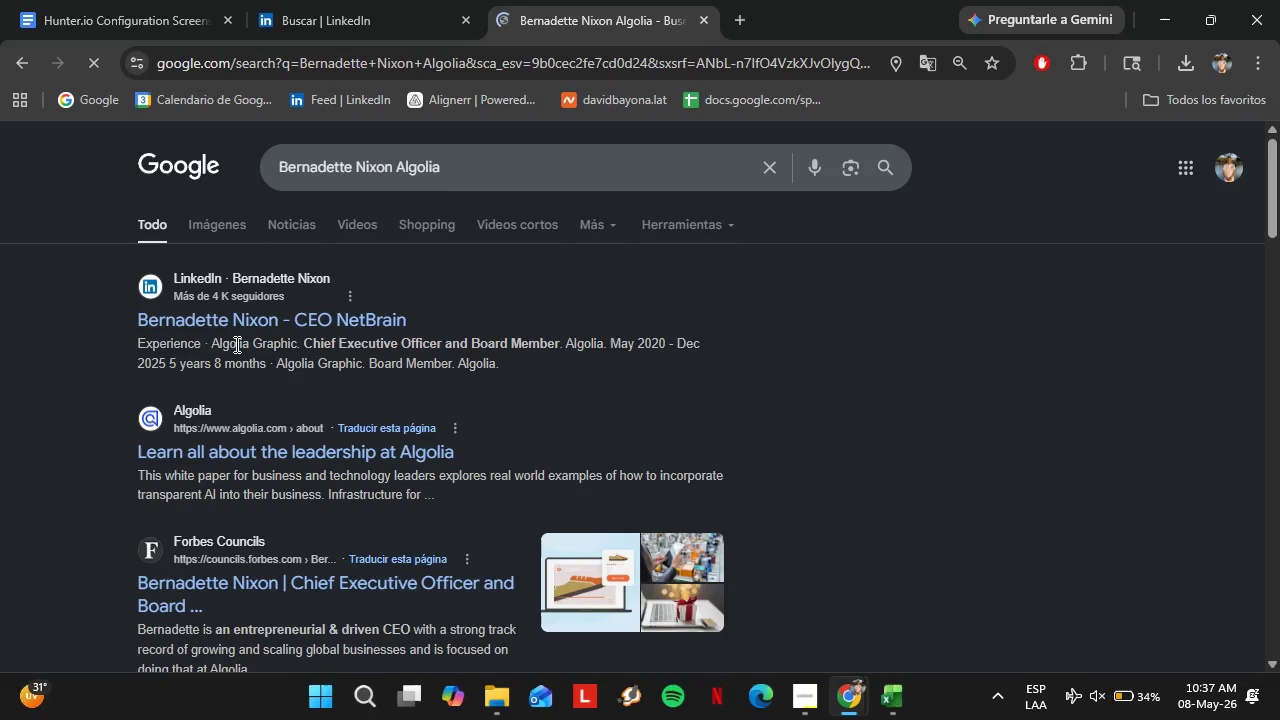 
left_click([223, 316])
 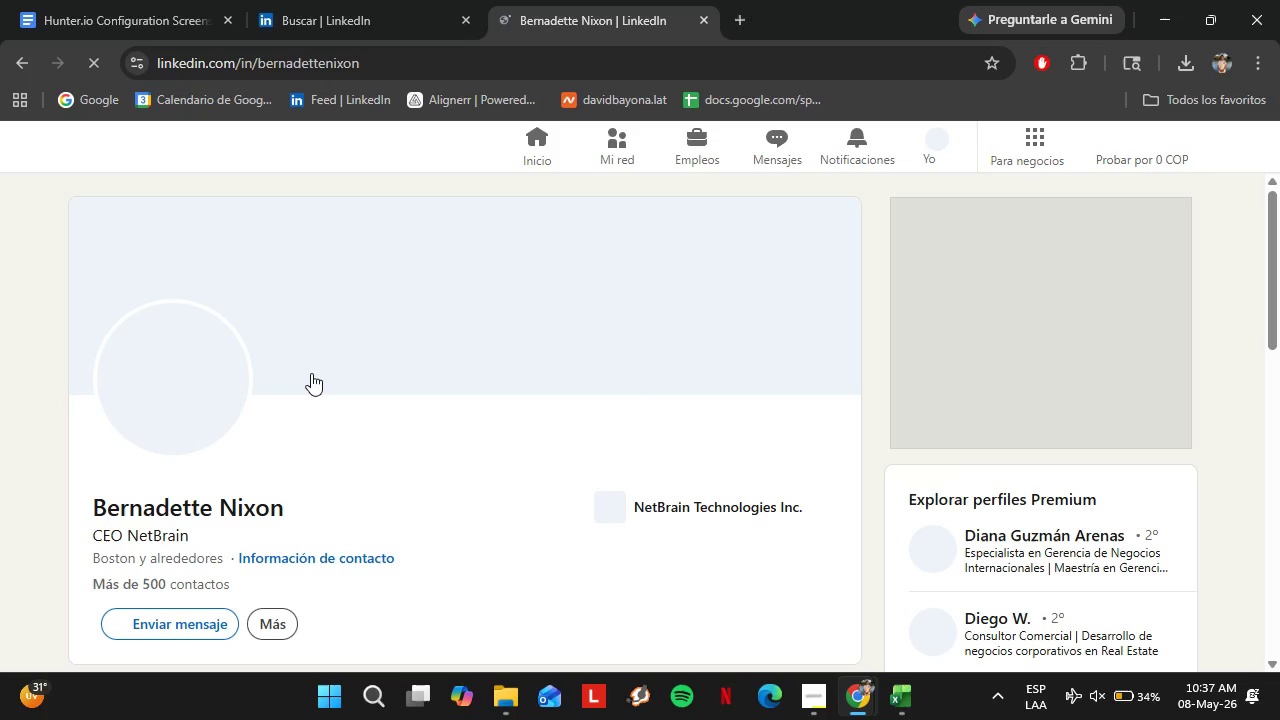 
wait(5.25)
 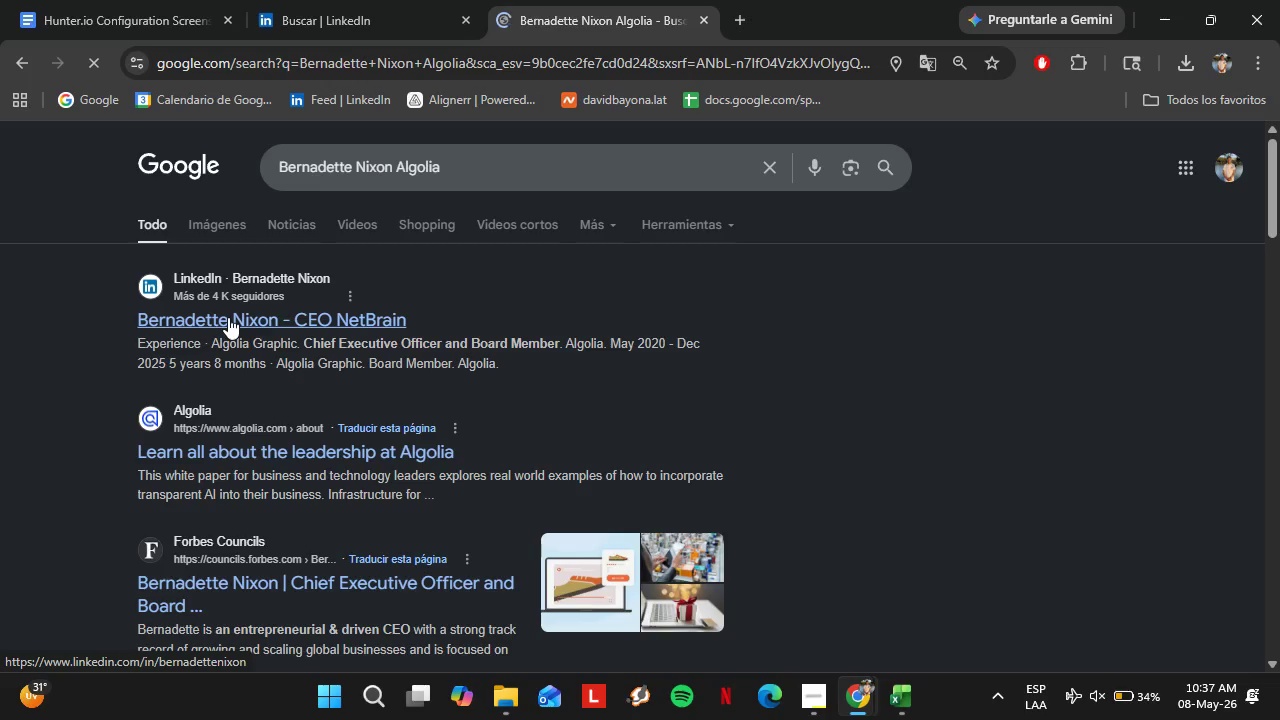 
key(Control+ControlLeft)
 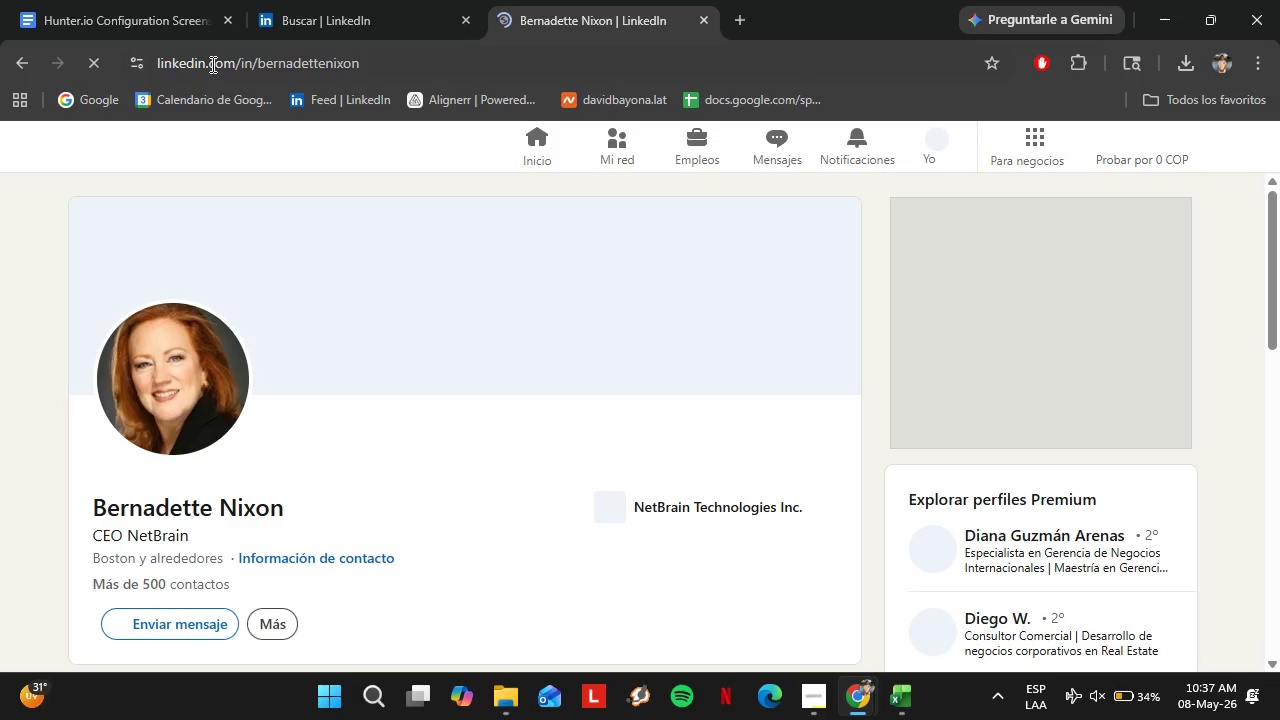 
key(Control+C)
 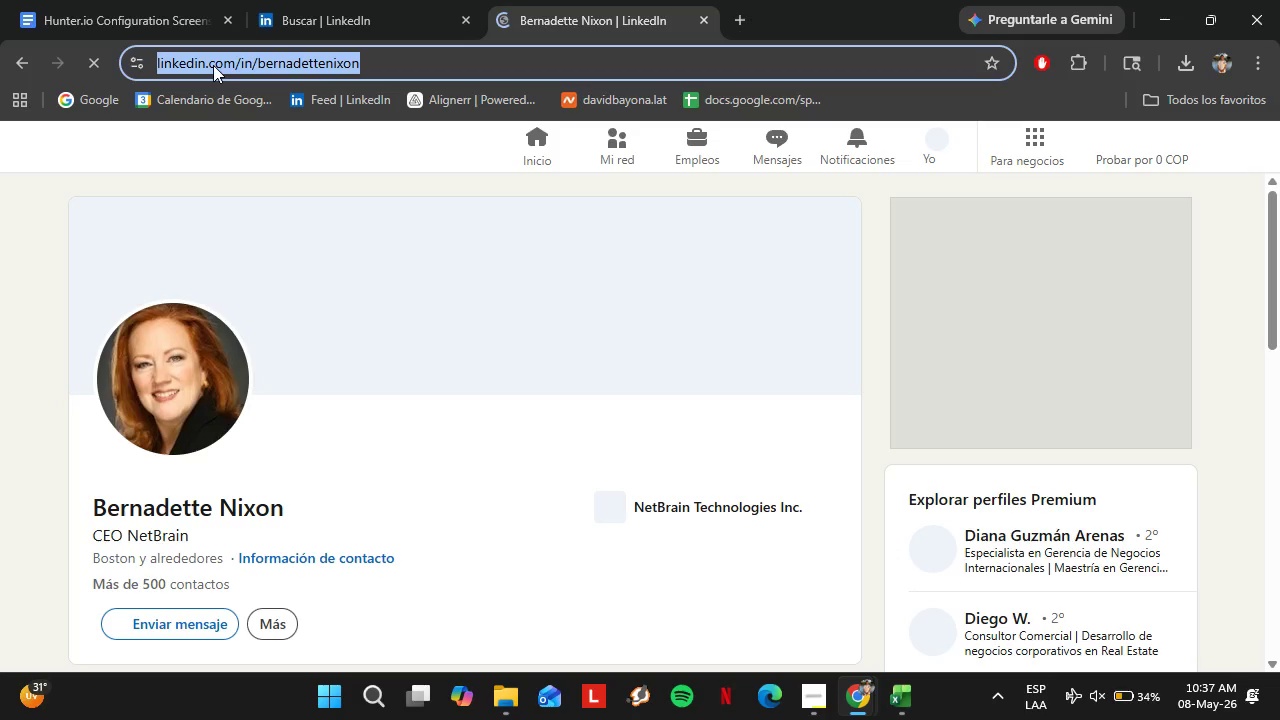 
left_click([792, 600])
 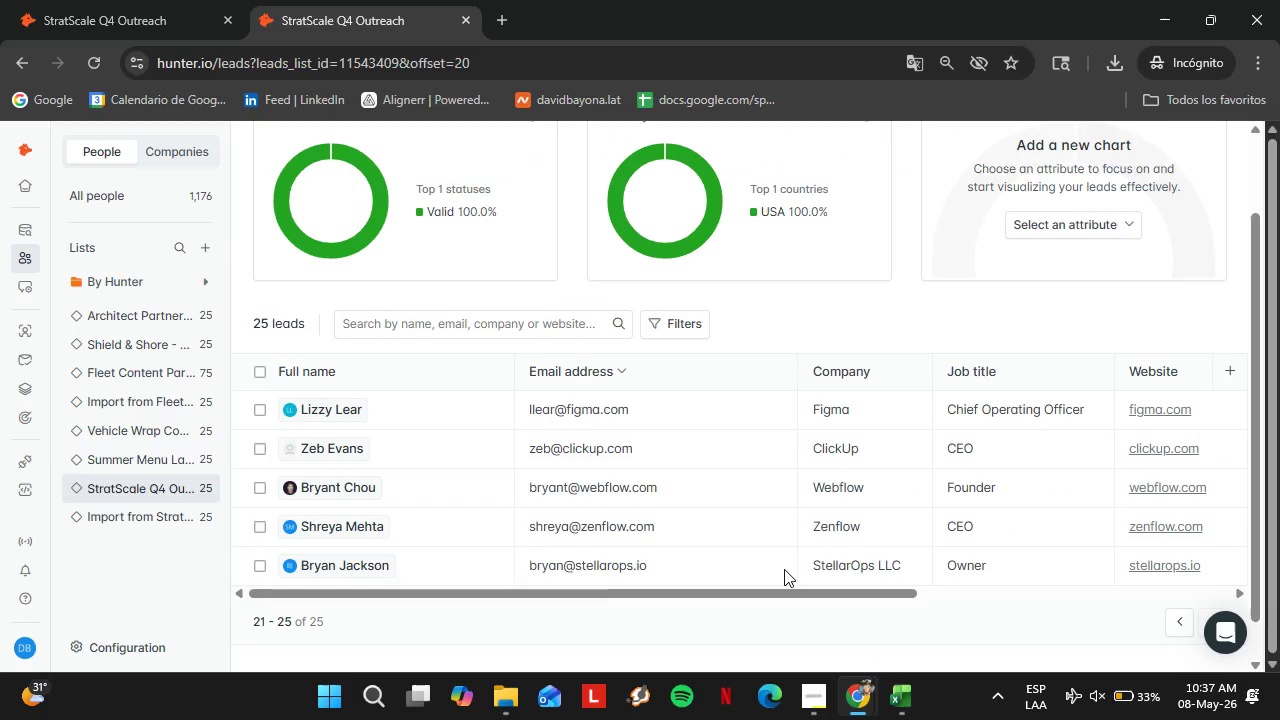 
left_click([897, 692])
 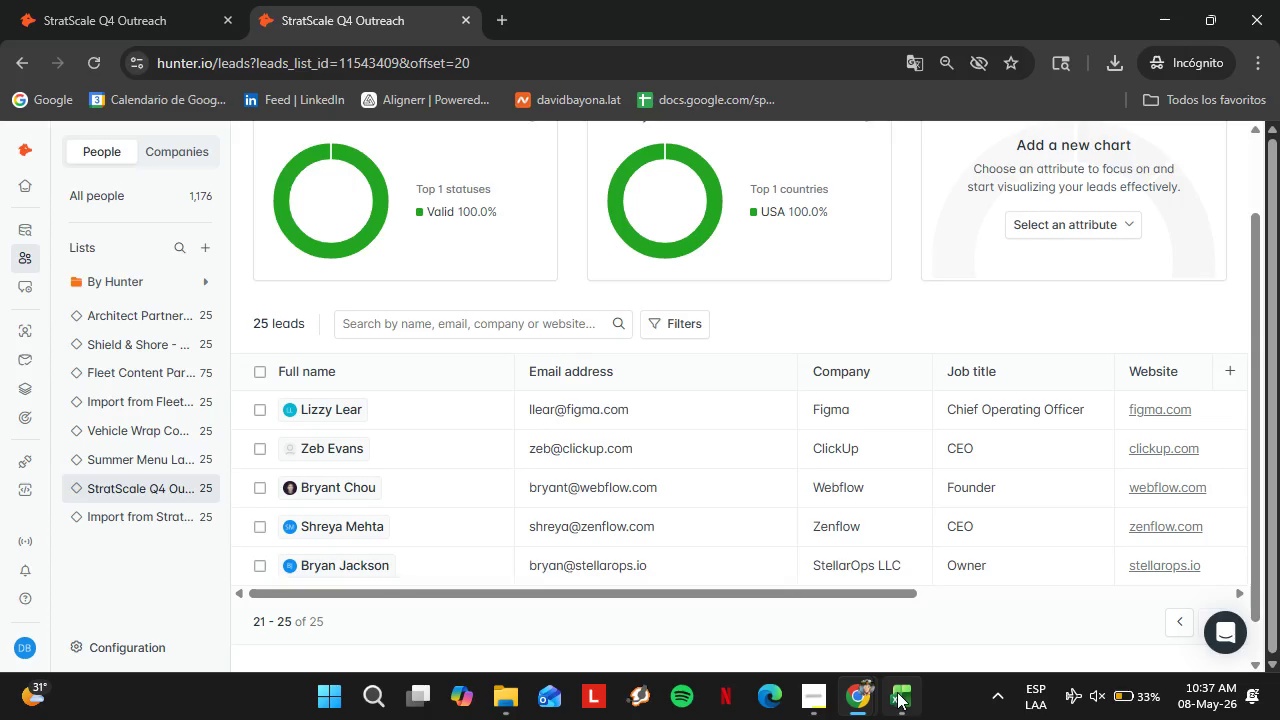 
left_click_drag(start_coordinate=[835, 634], to_coordinate=[885, 631])
 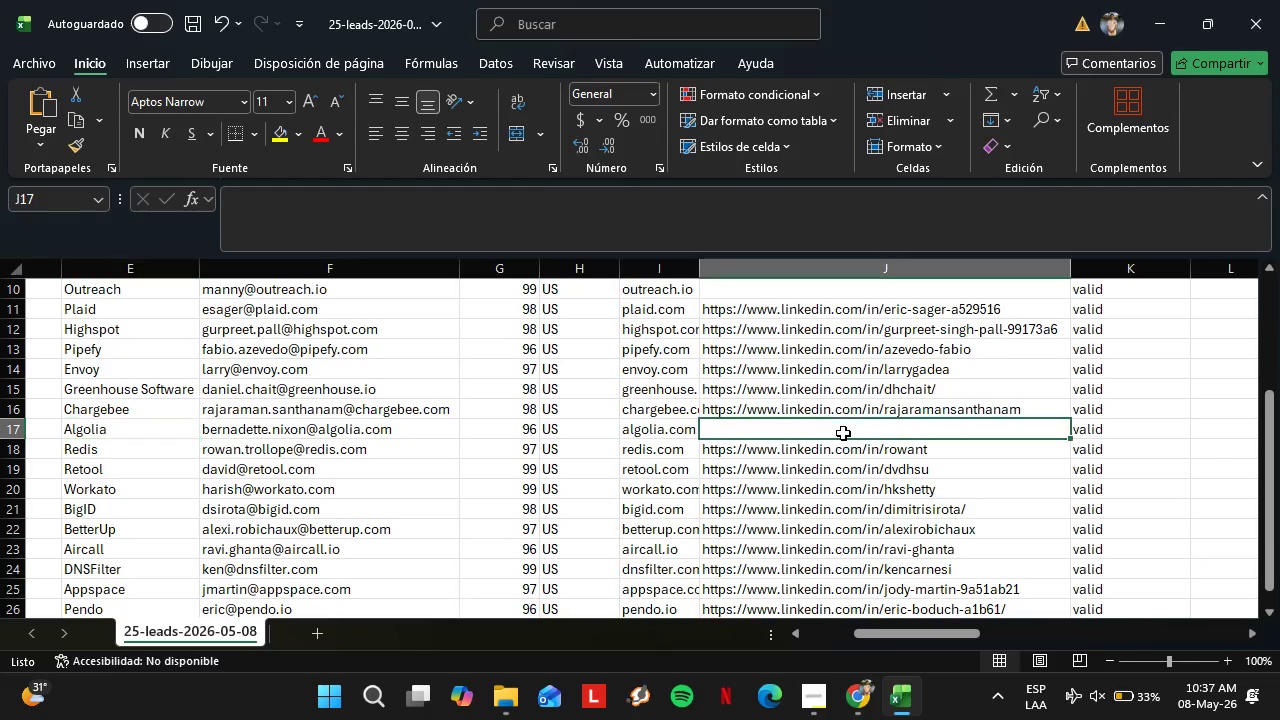 
double_click([843, 433])
 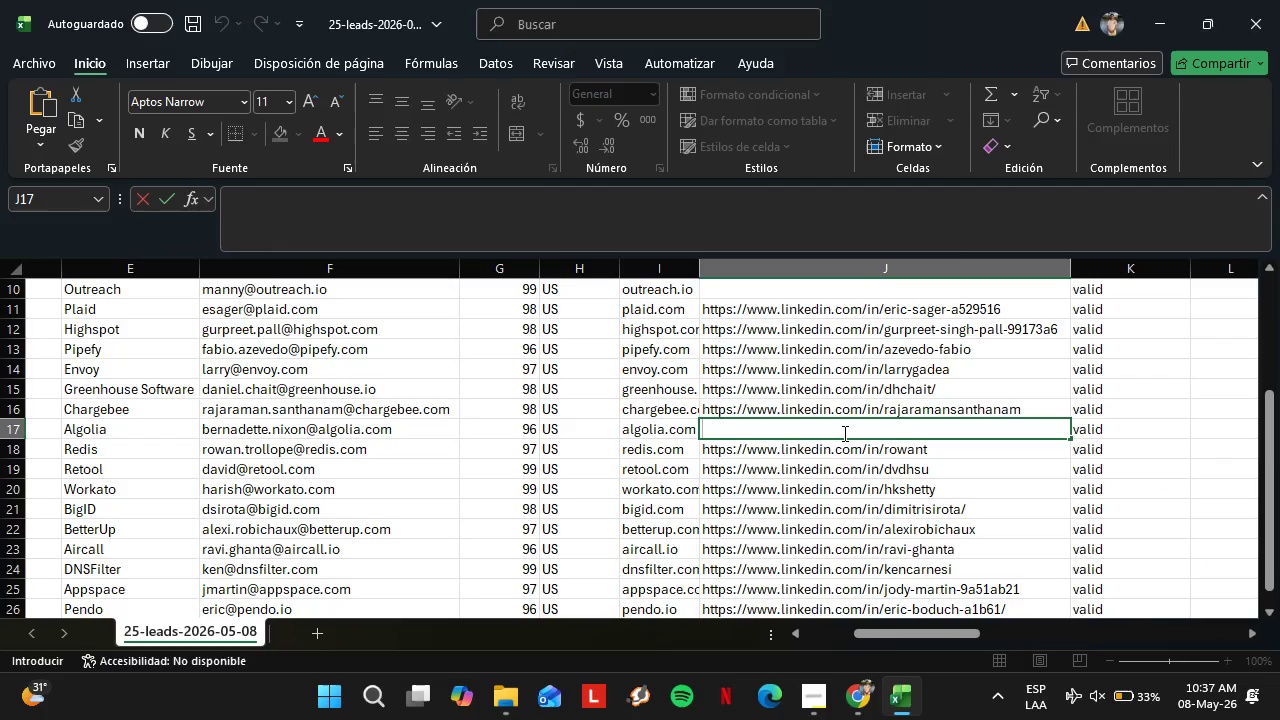 
key(Control+V)
 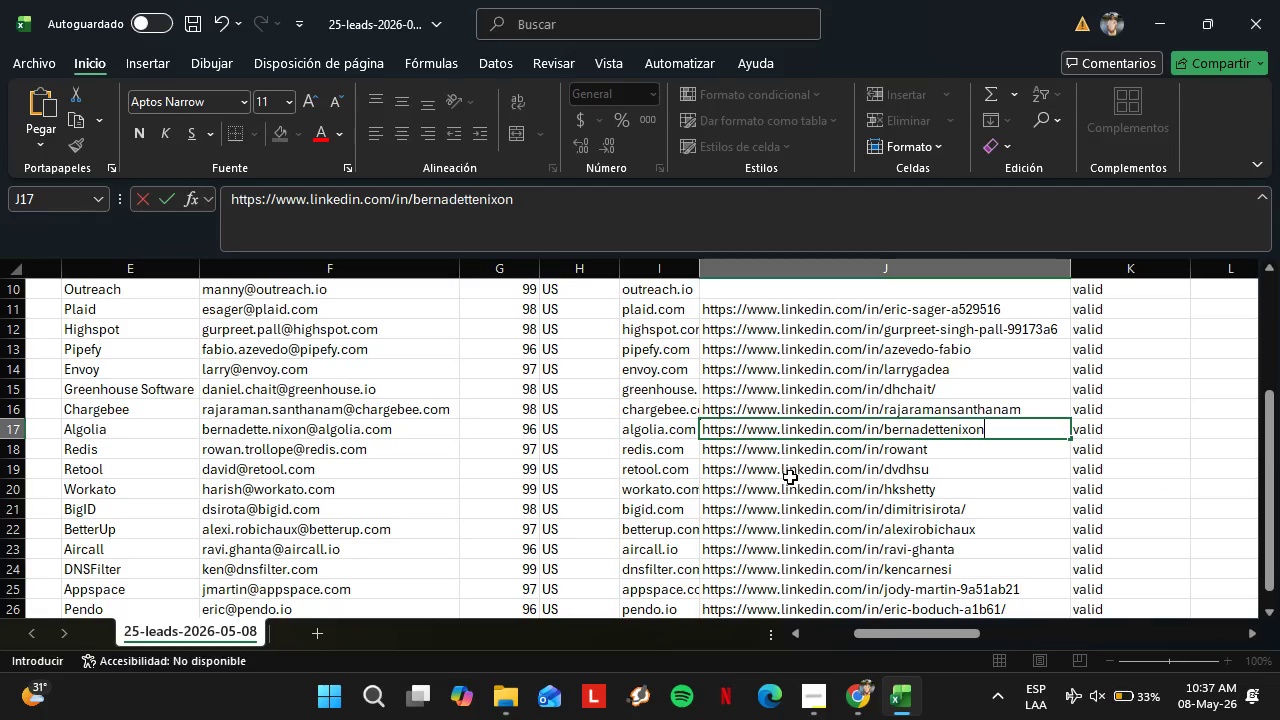 
left_click([793, 482])
 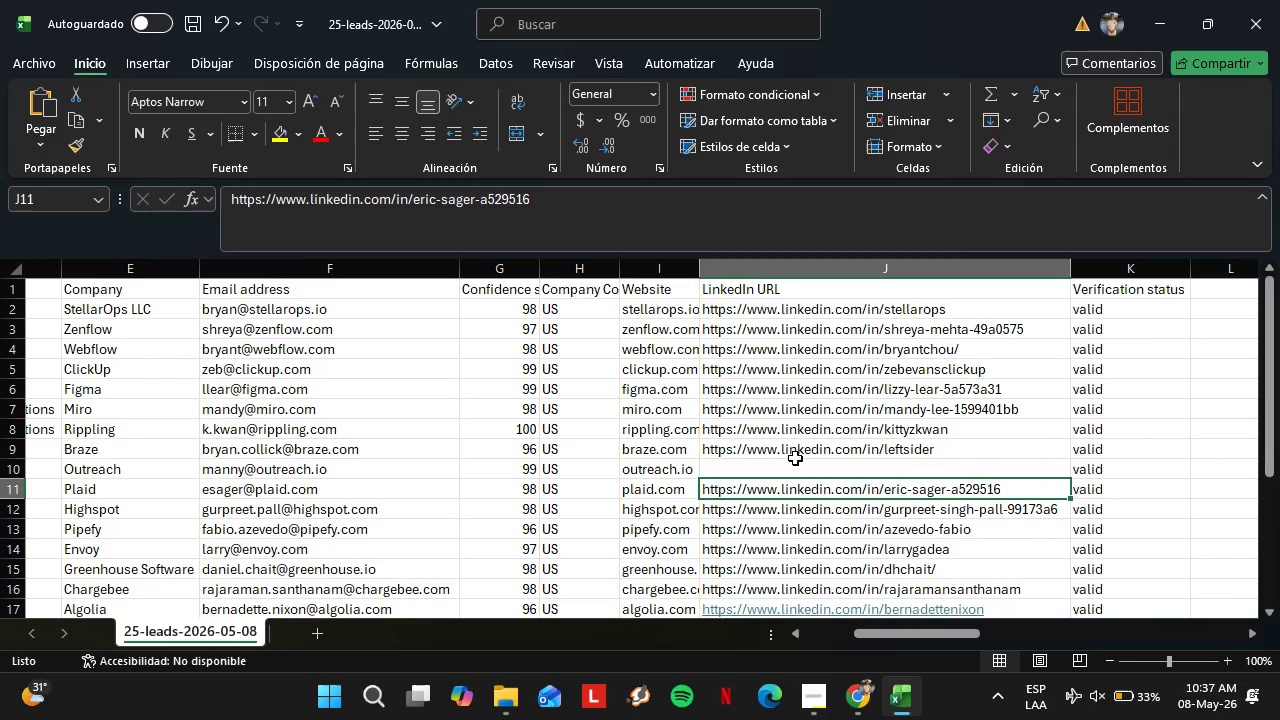 
scroll: coordinate [798, 498], scroll_direction: up, amount: 3.0
 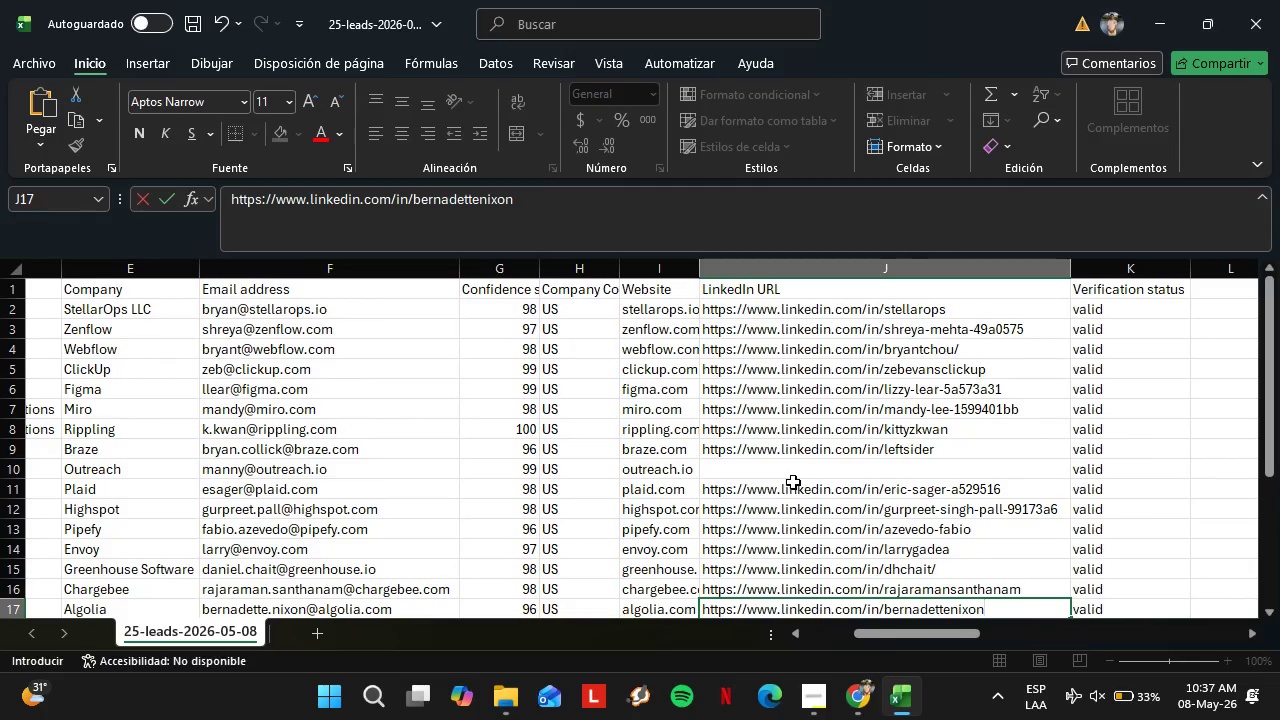 
left_click([795, 458])
 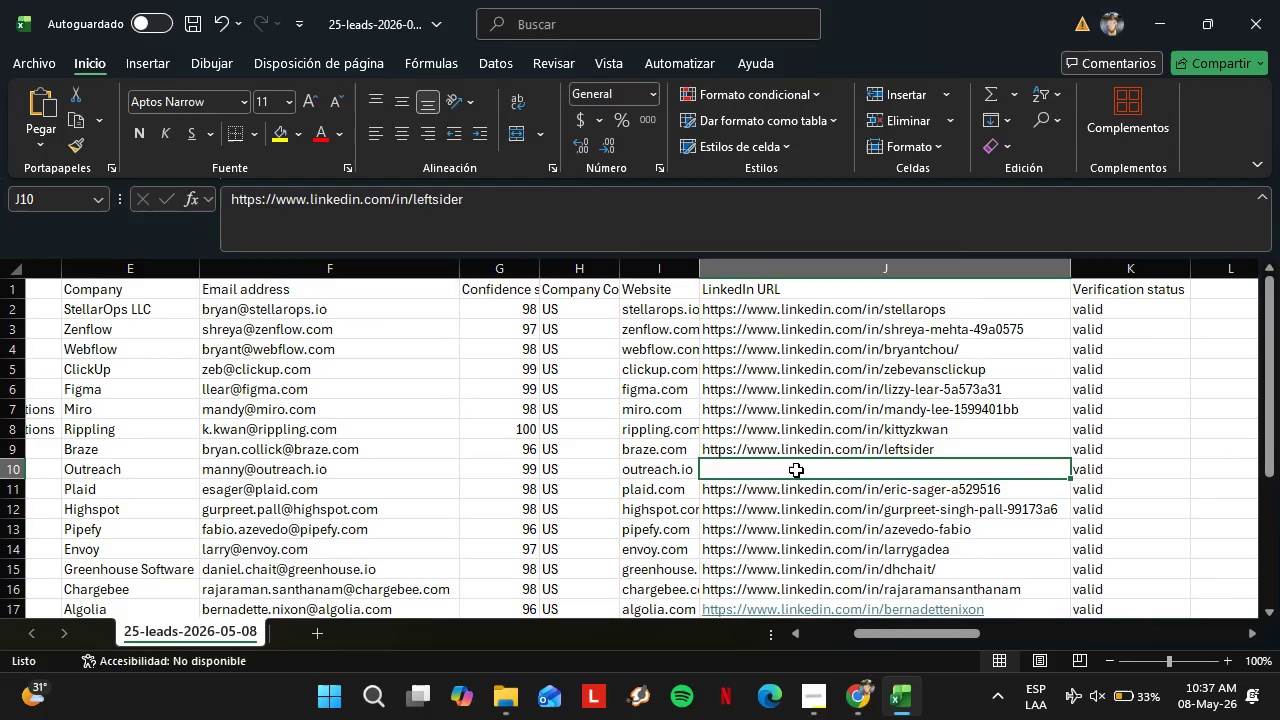 
left_click([796, 470])
 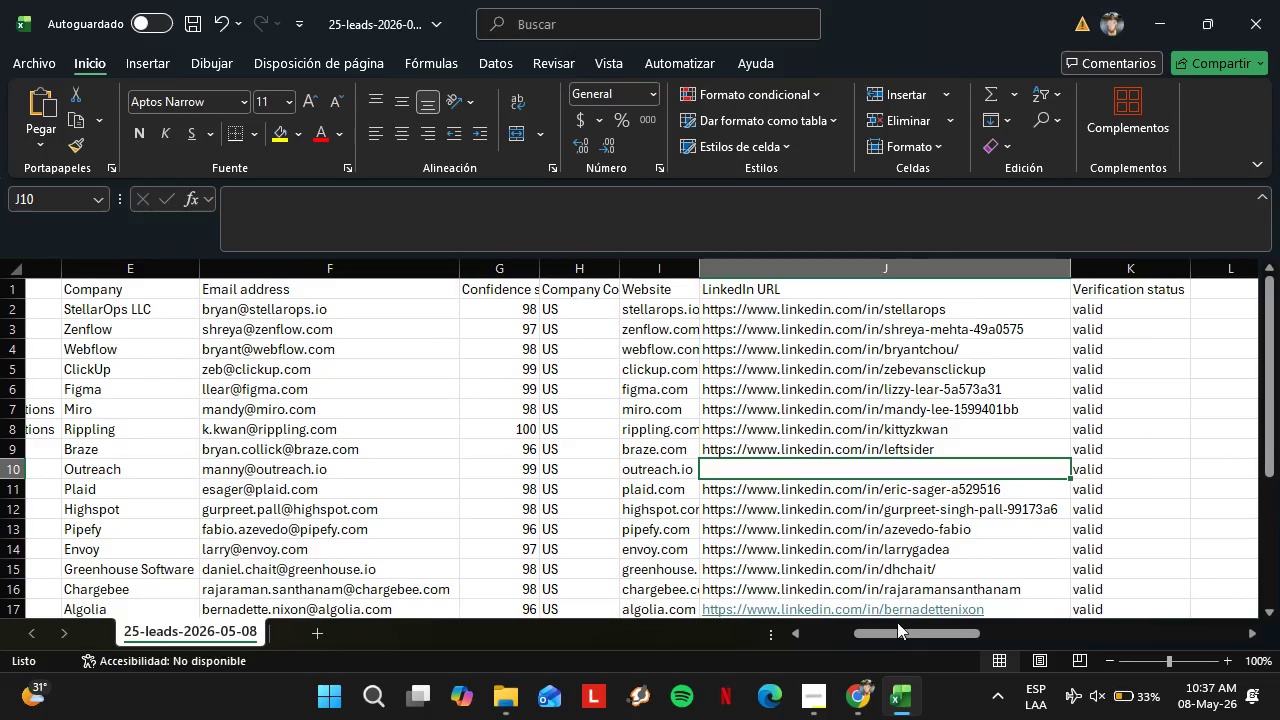 
left_click([897, 622])
 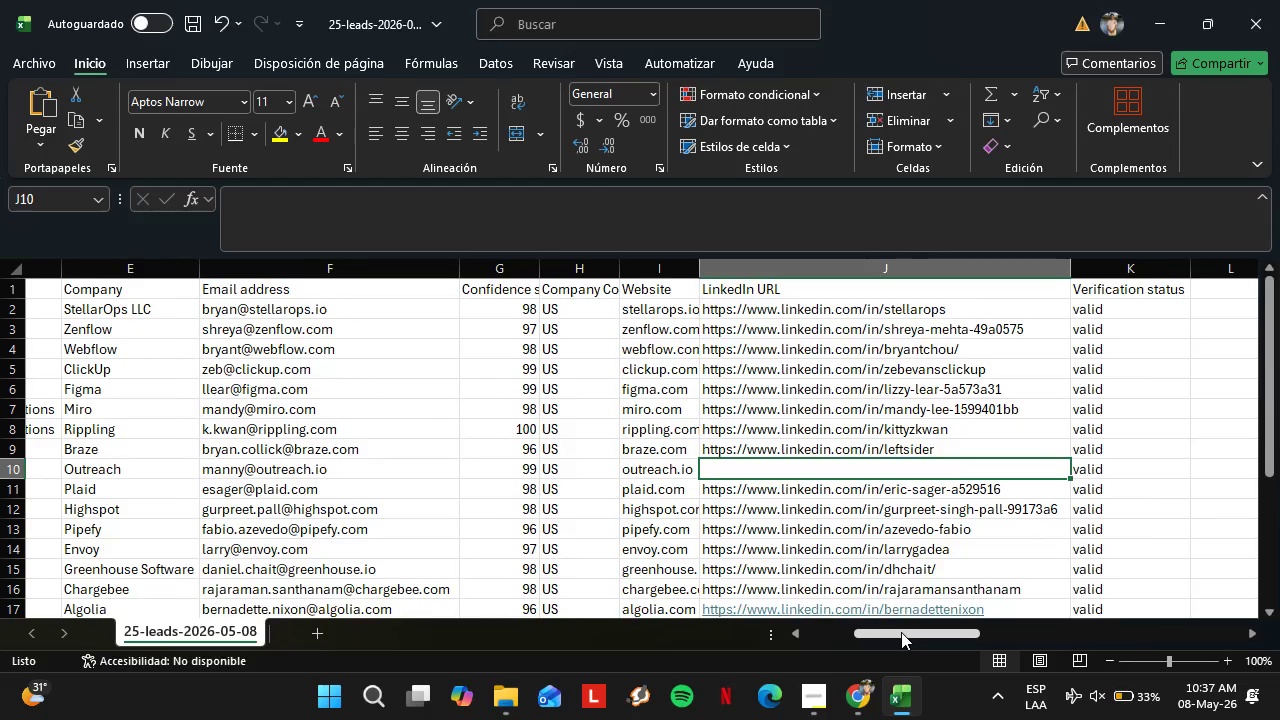 
left_click_drag(start_coordinate=[900, 632], to_coordinate=[859, 631])
 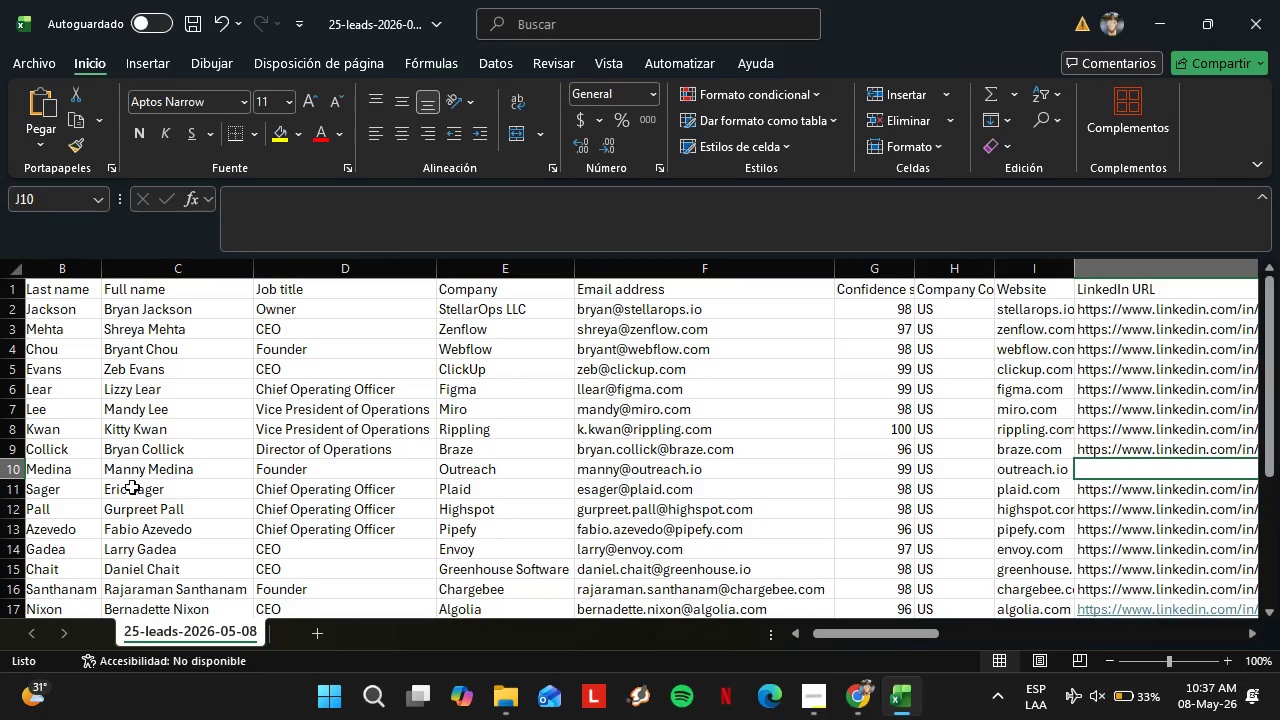 
left_click([140, 474])
 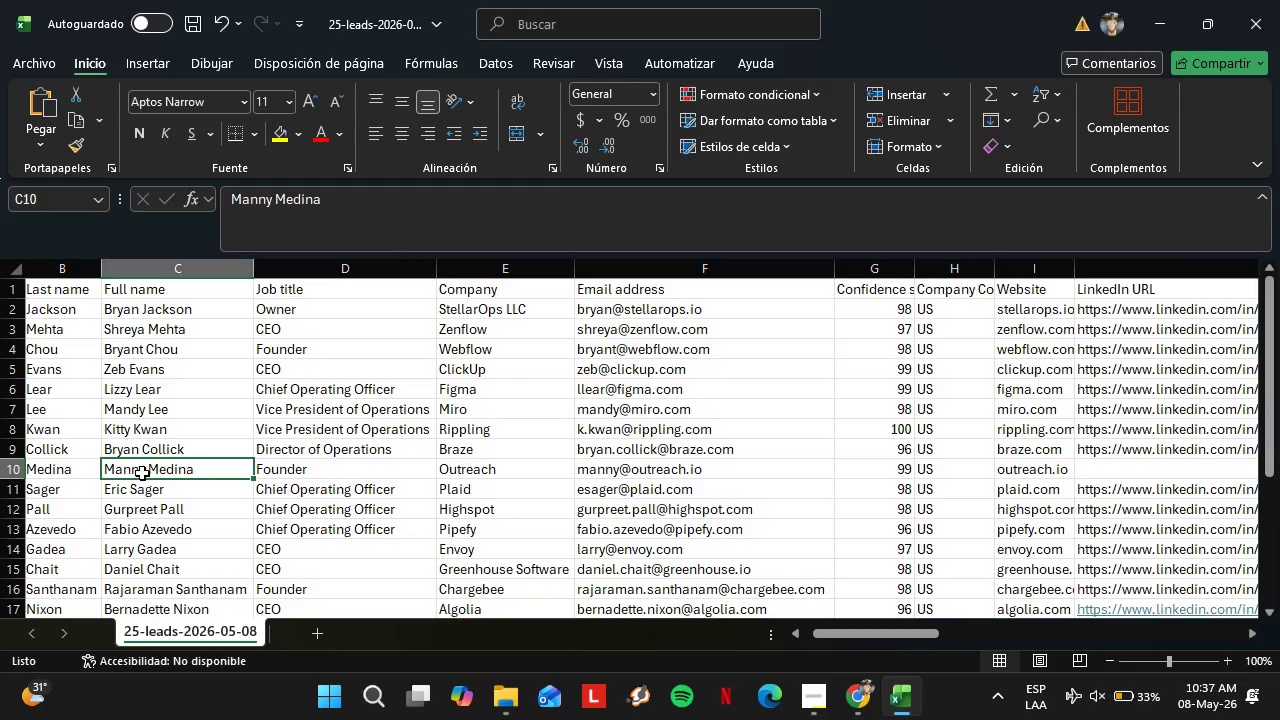 
key(Control+C)
 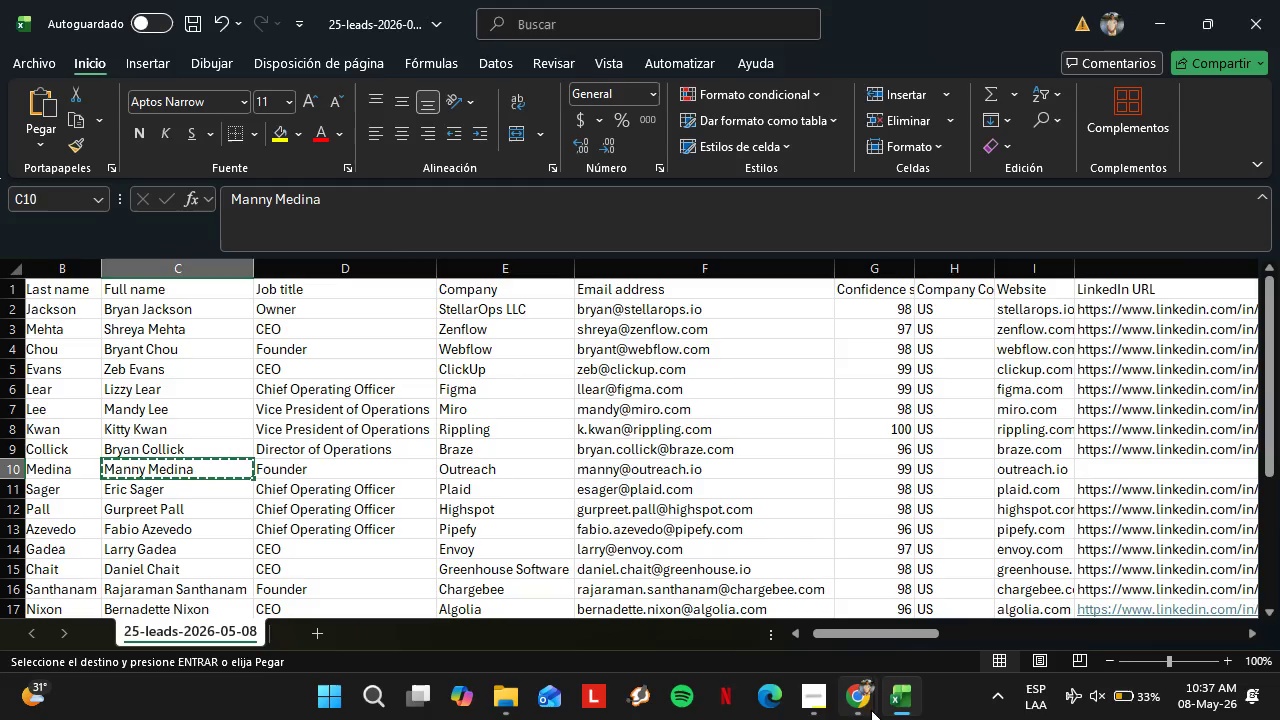 
mouse_move([894, 691])
 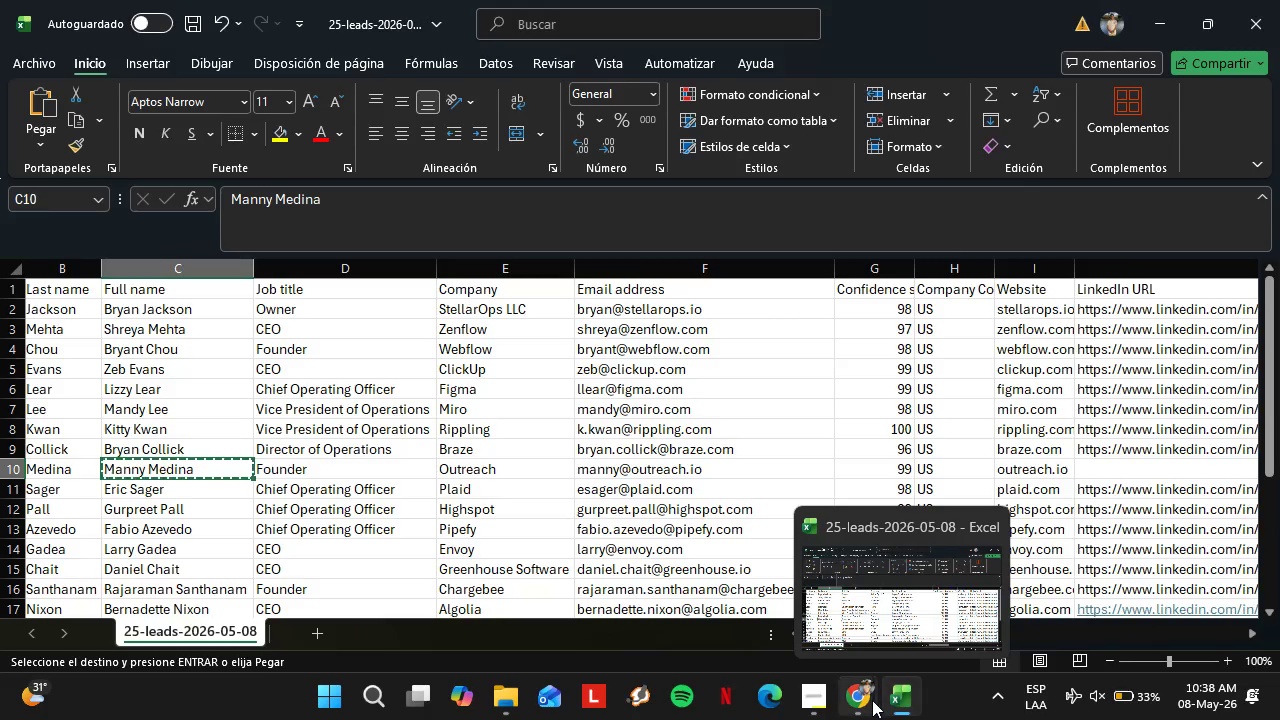 
left_click([929, 614])
 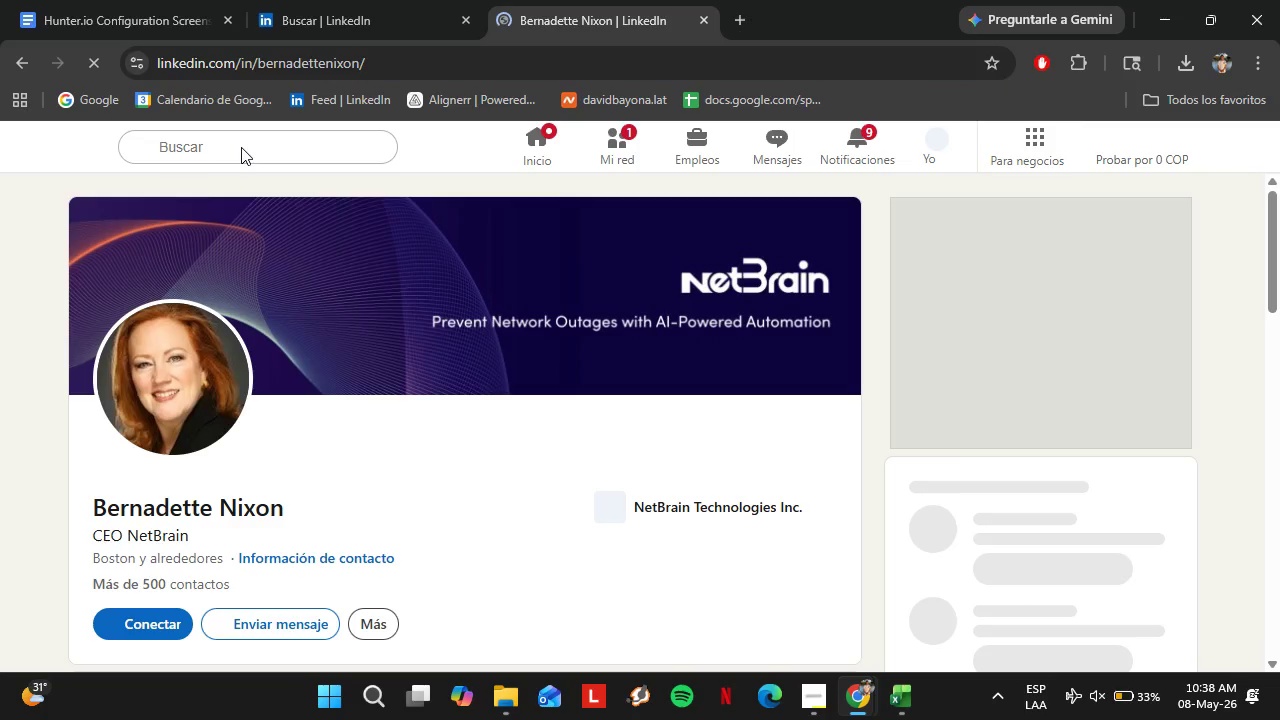 
double_click([240, 147])
 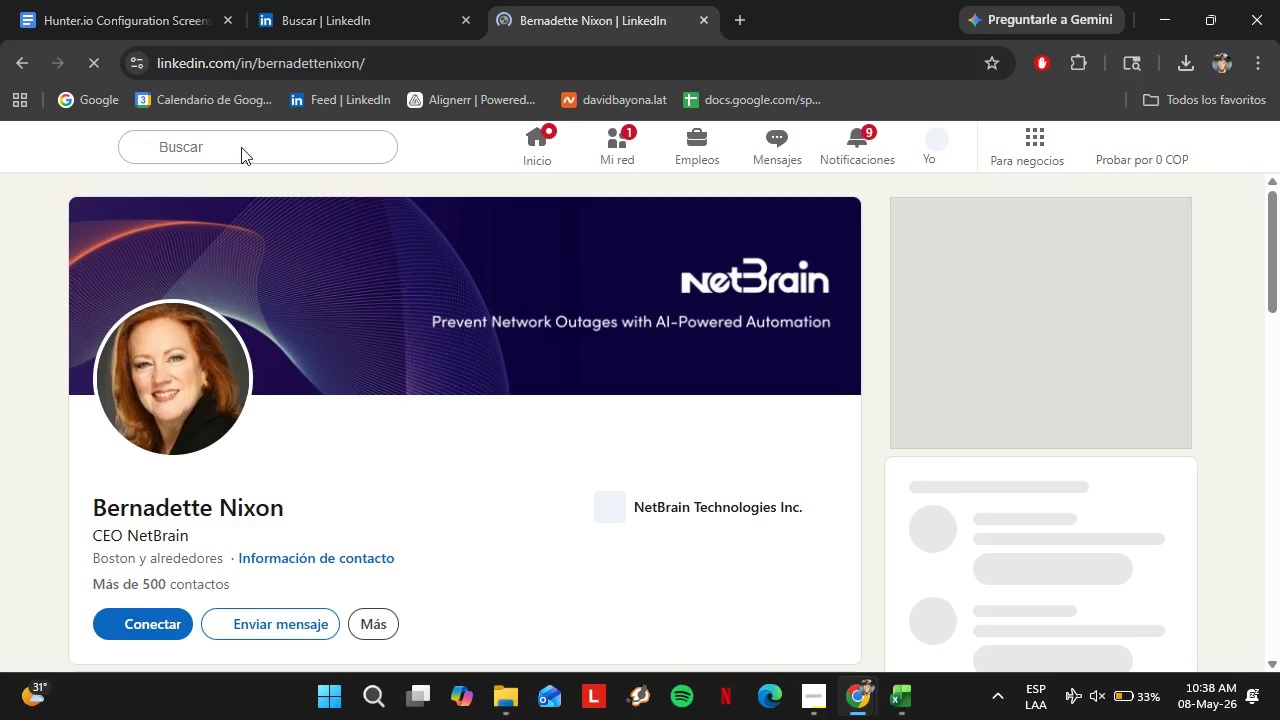 
triple_click([240, 147])
 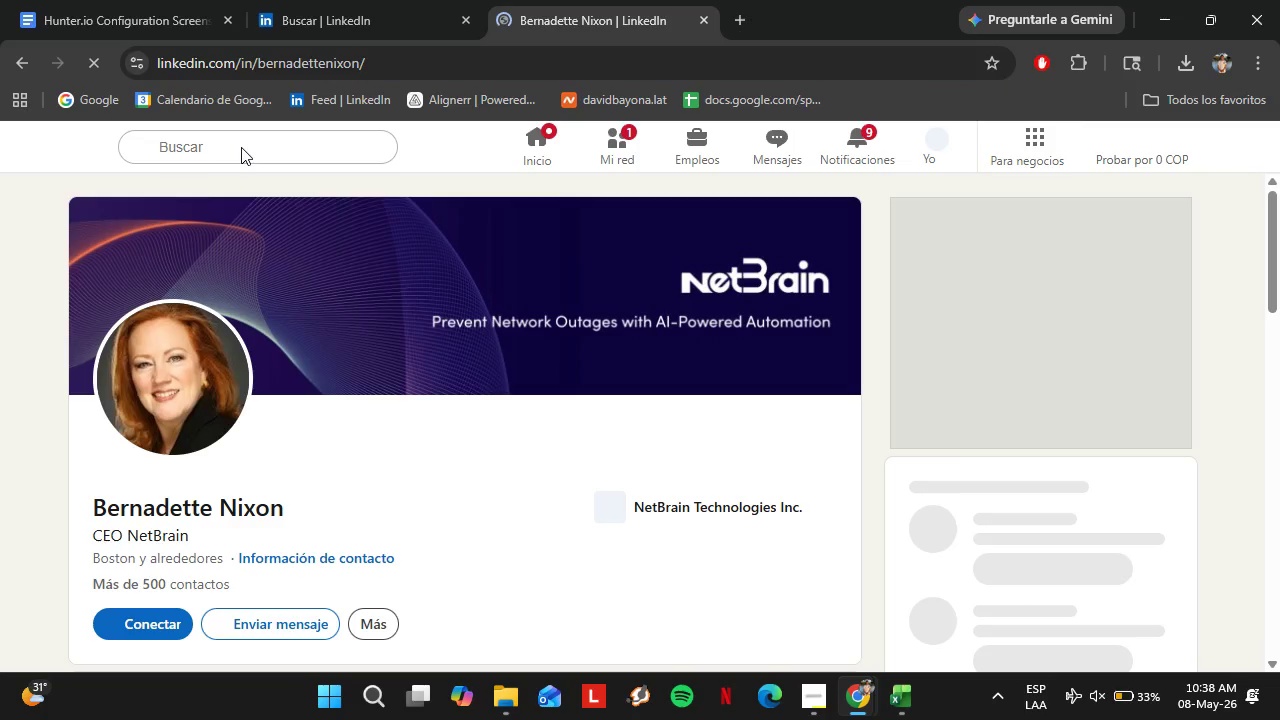 
triple_click([388, 0])
 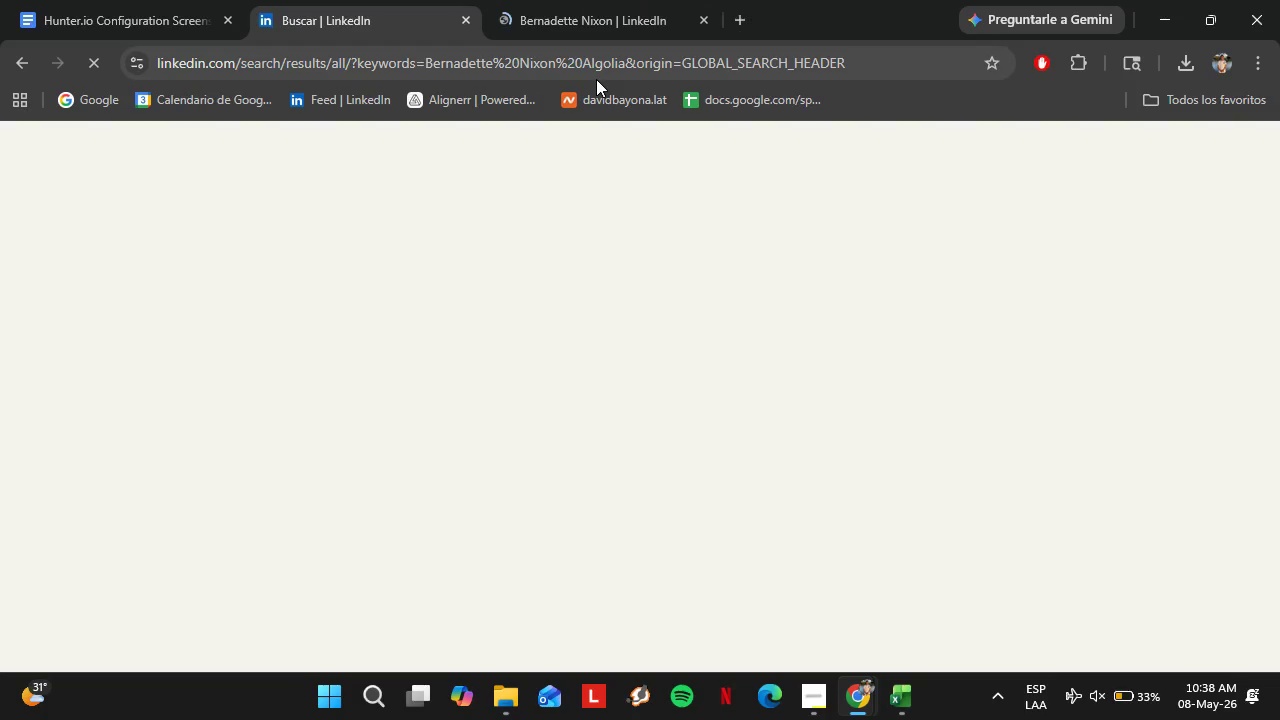 
left_click([577, 0])
 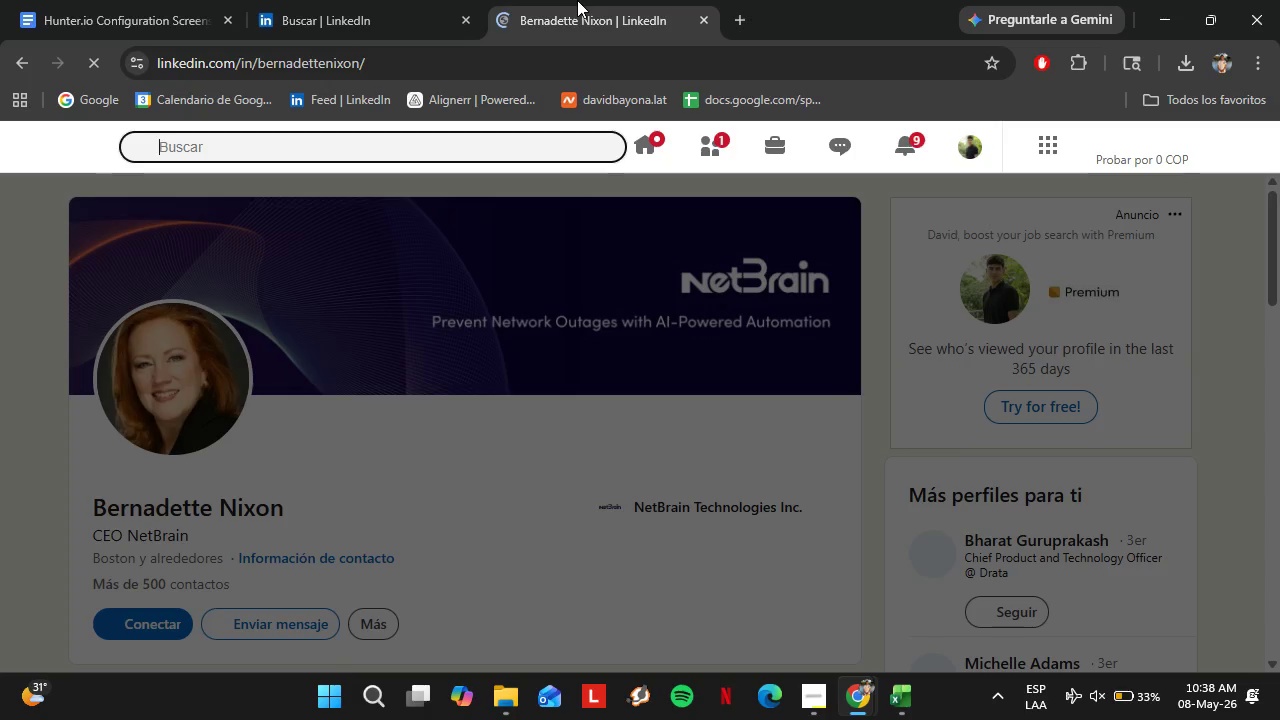 
key(Control+V)
 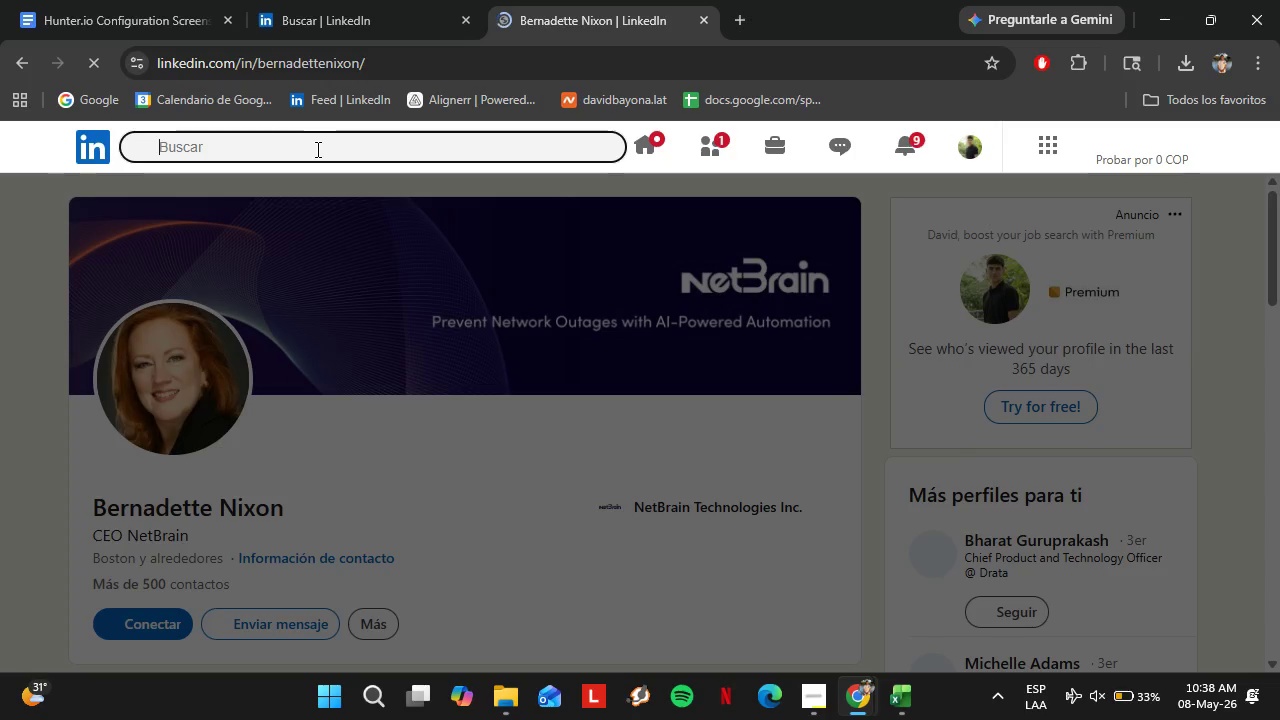 
key(Space)
 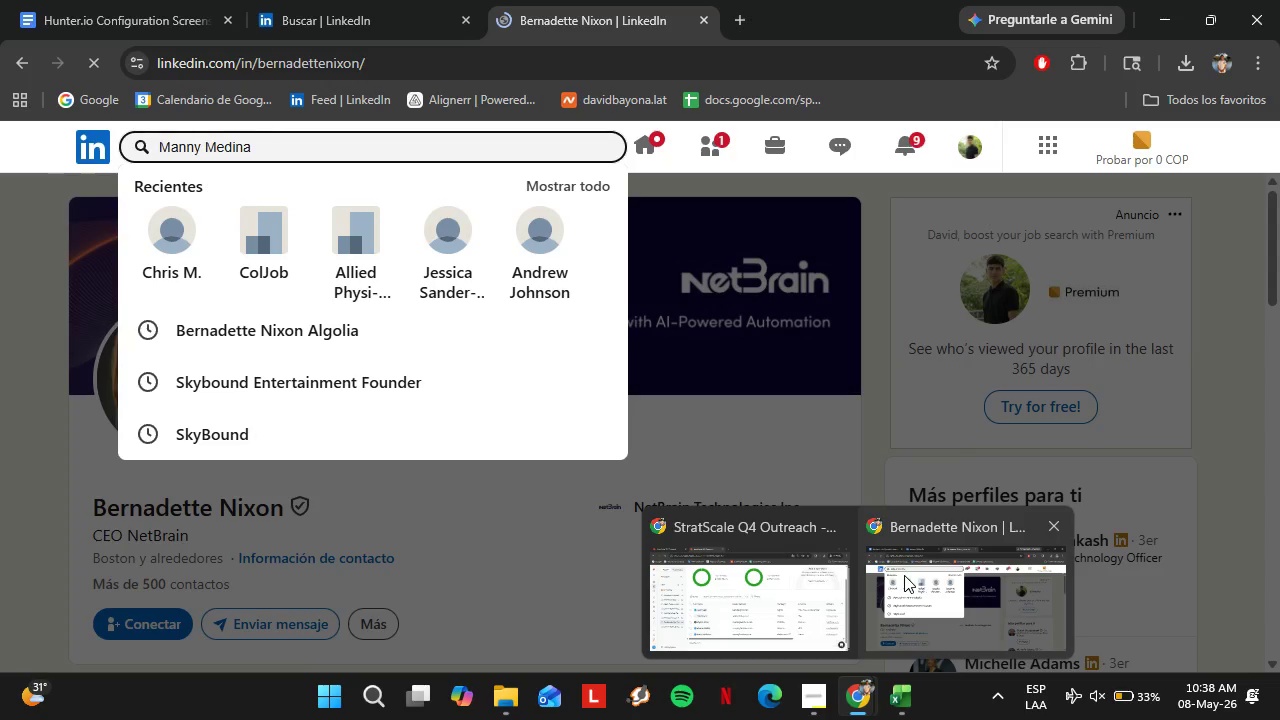 
left_click([895, 688])
 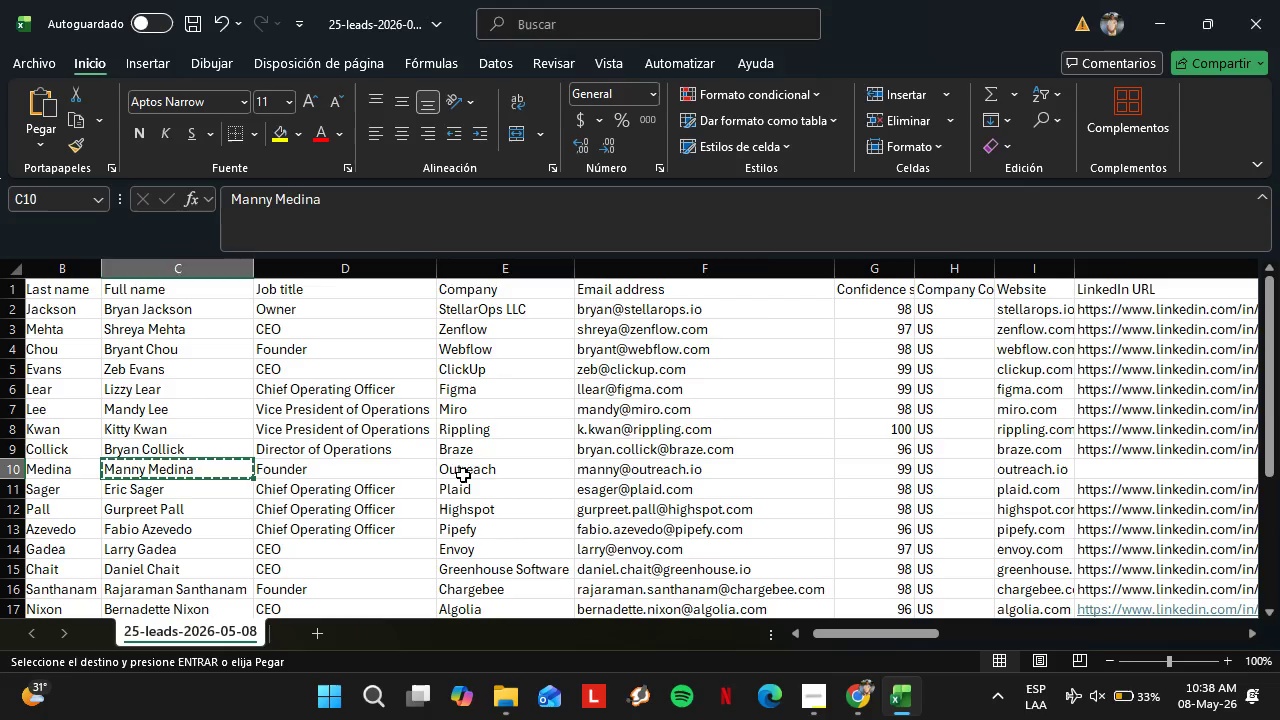 
key(Control+C)
 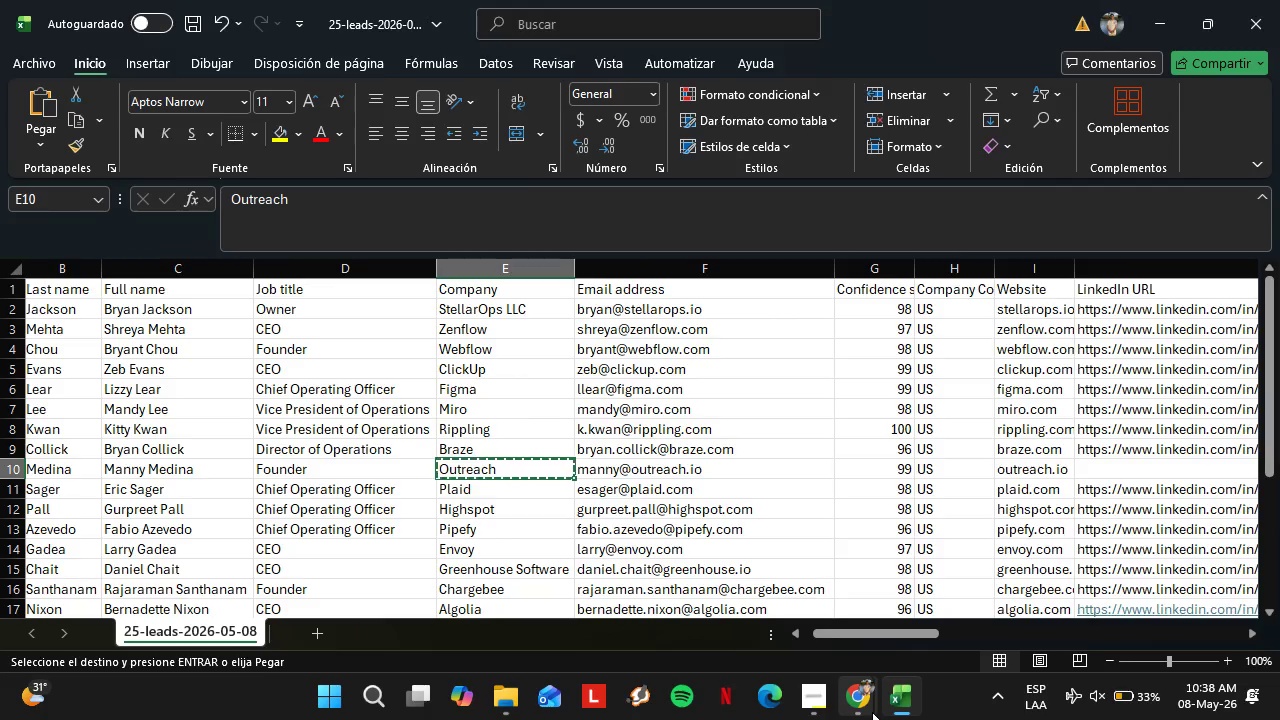 
left_click([904, 623])
 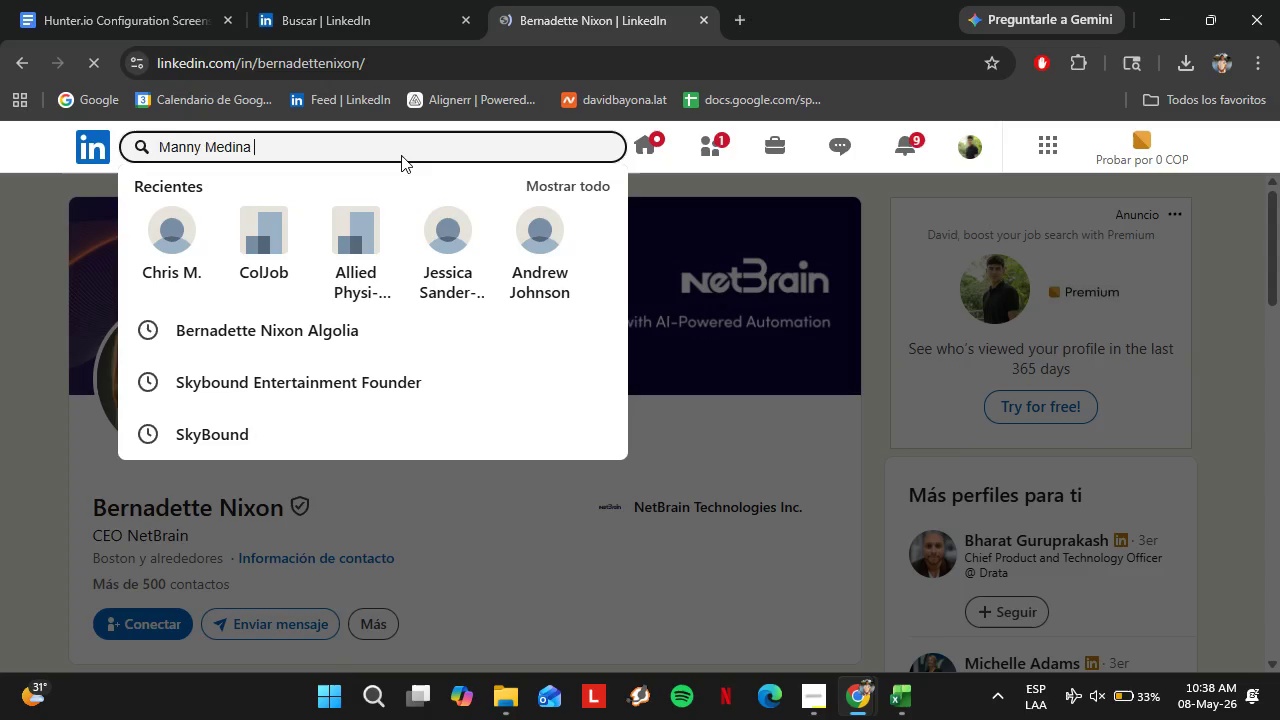 
key(Control+V)
 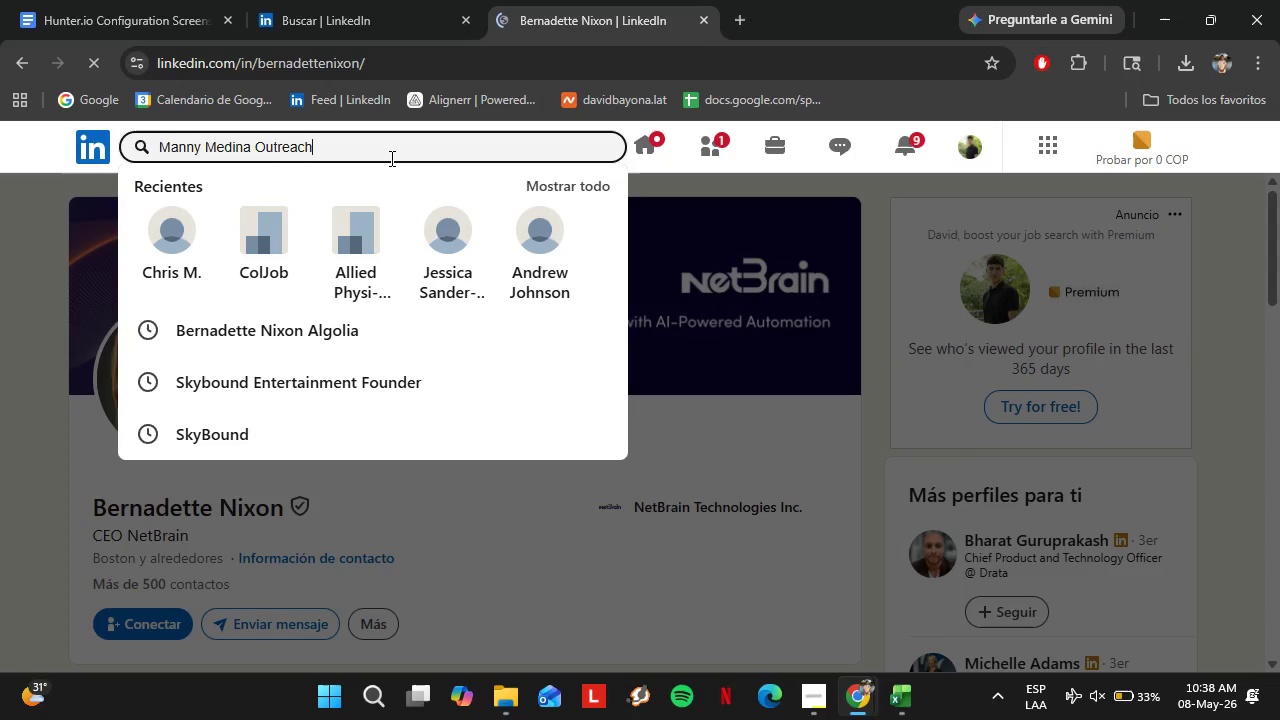 
key(Enter)
 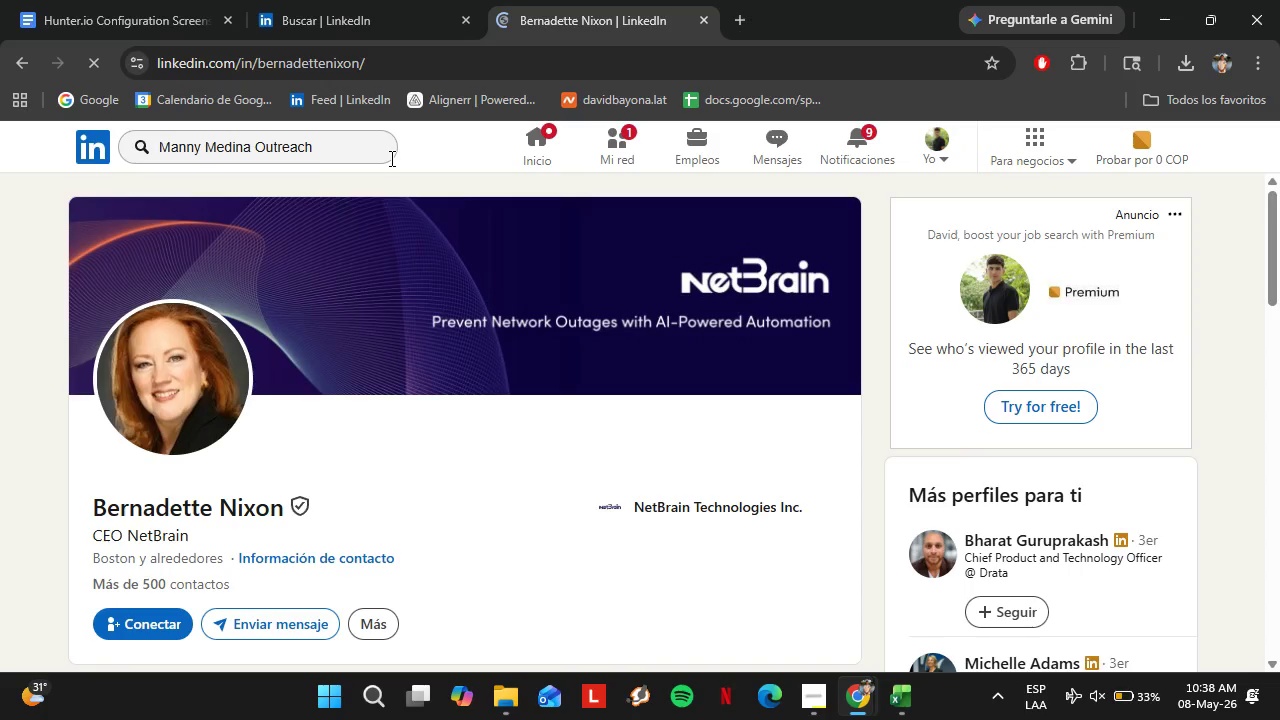 
wait(7.3)
 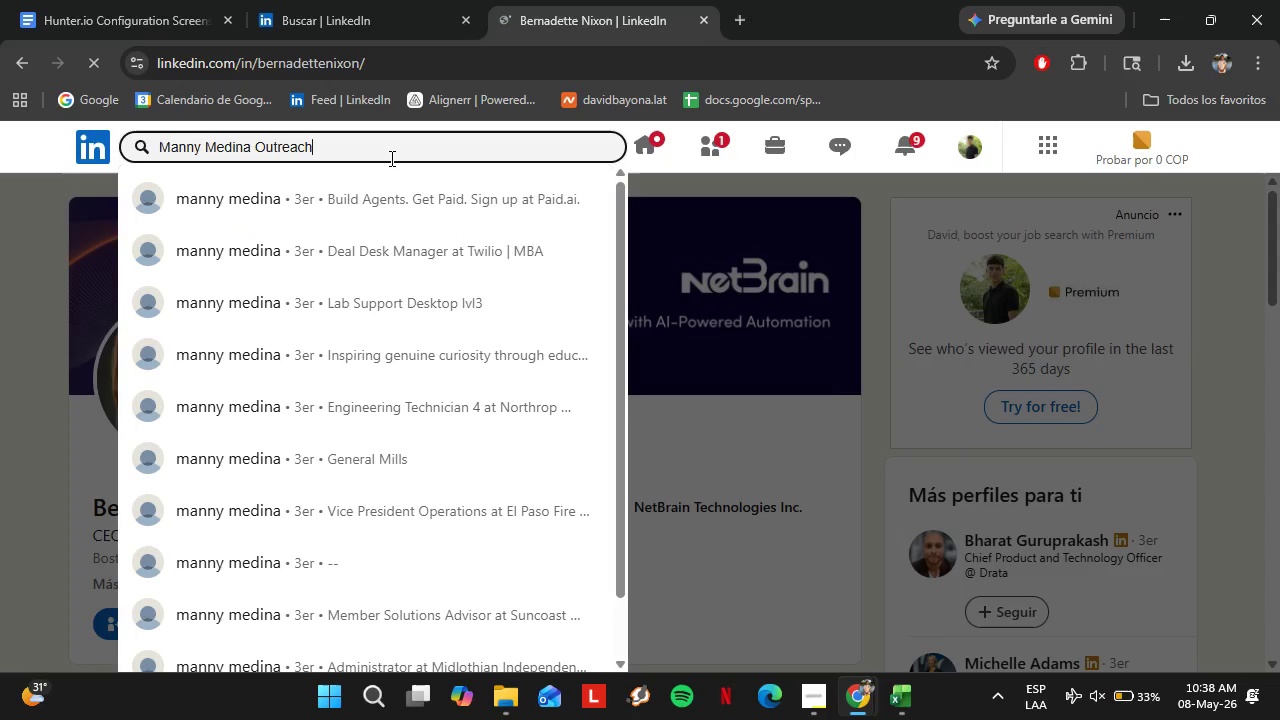 
mouse_move([275, 159])
 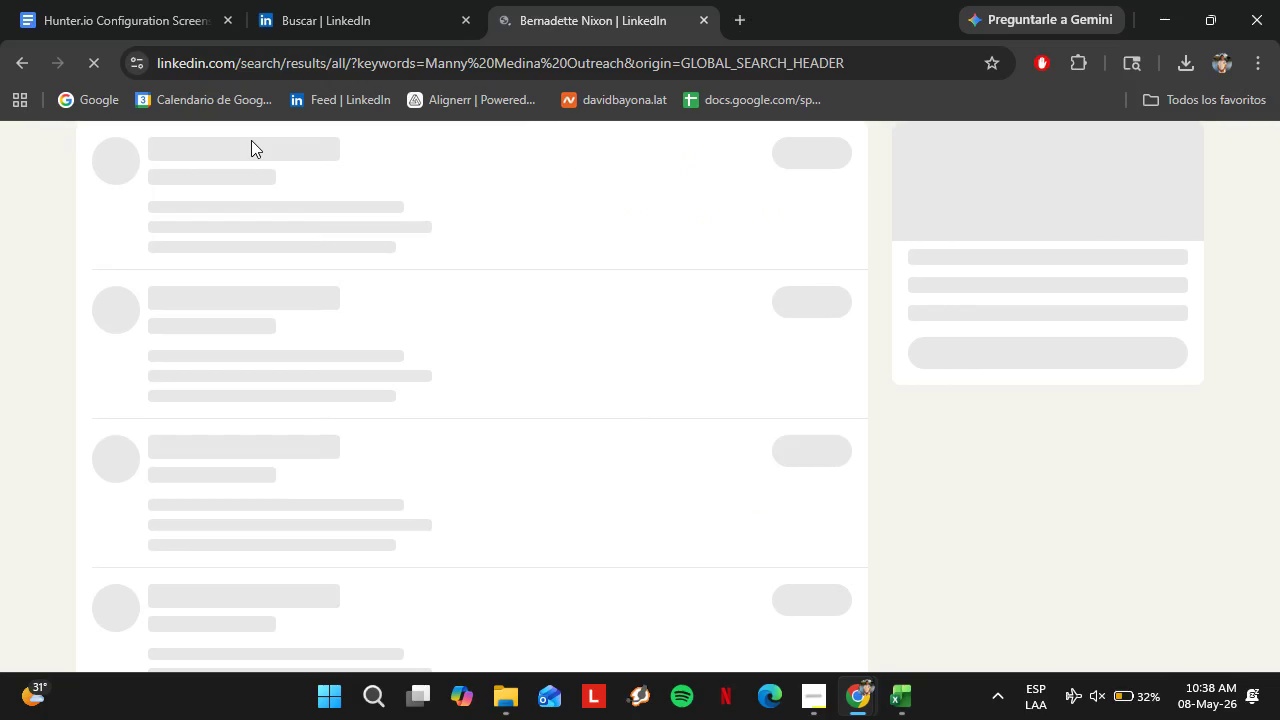 
mouse_move([545, 311])
 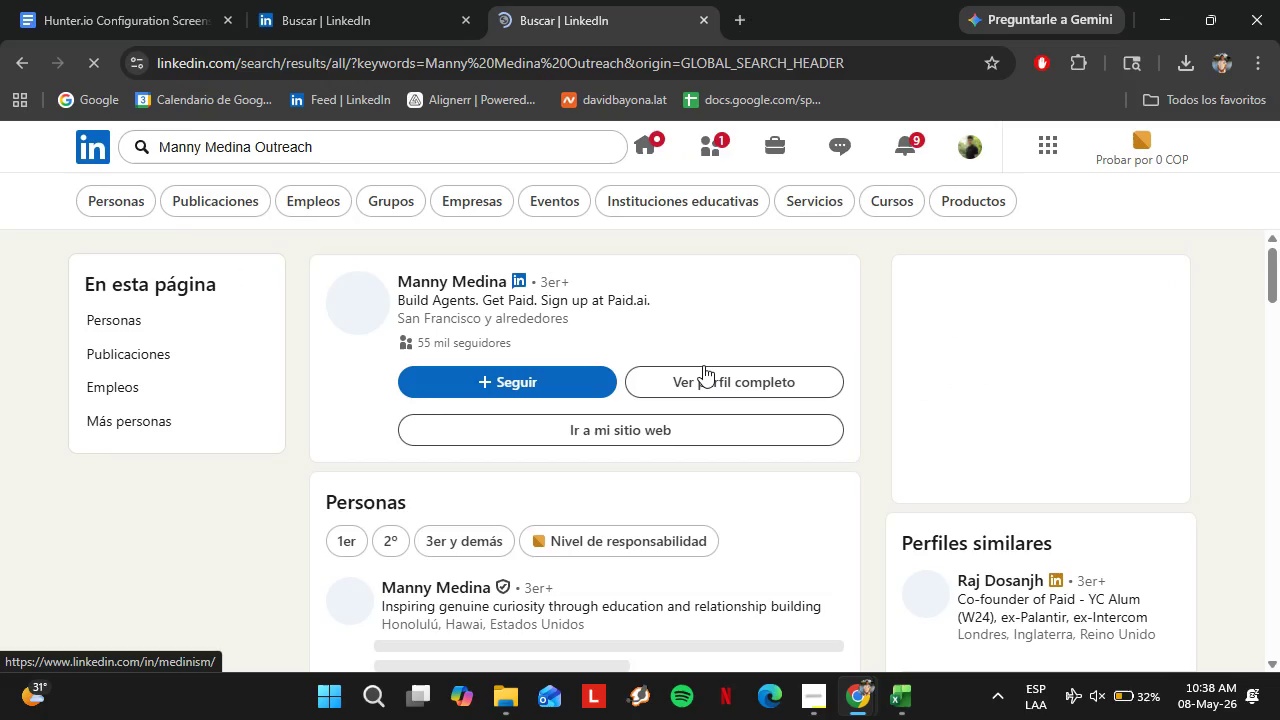 
mouse_move([848, 678])
 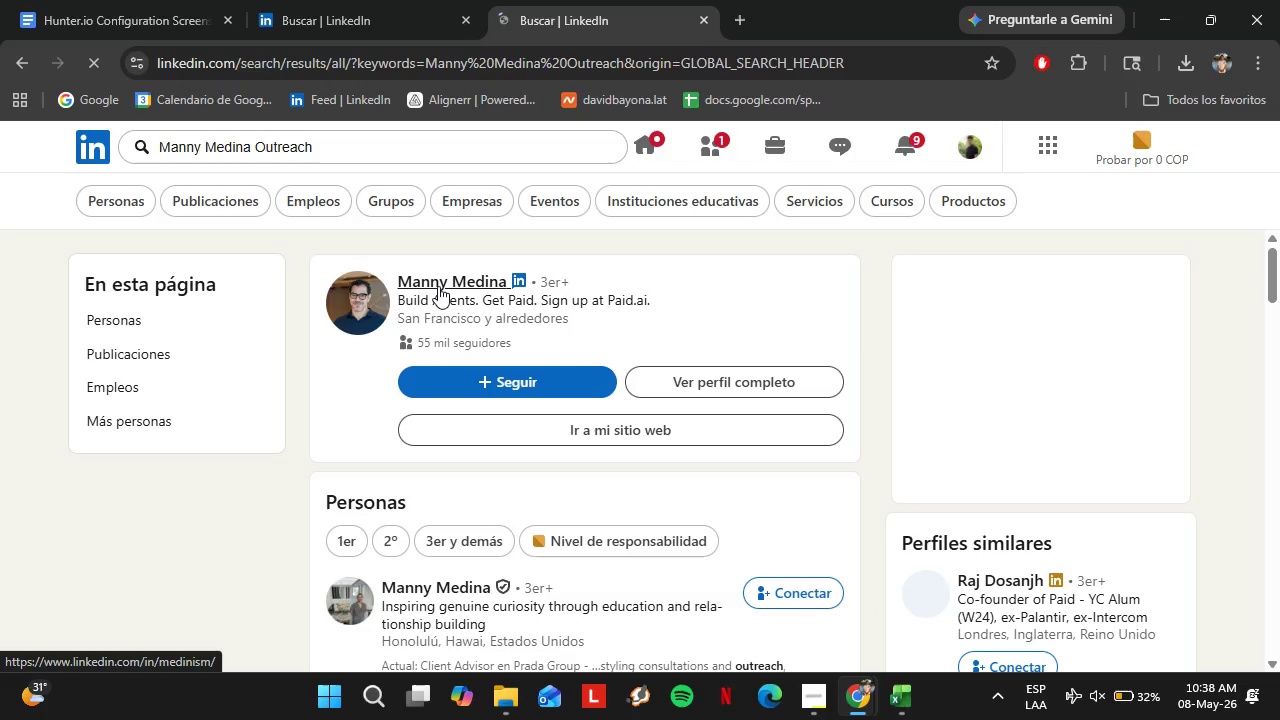 
wait(5.2)
 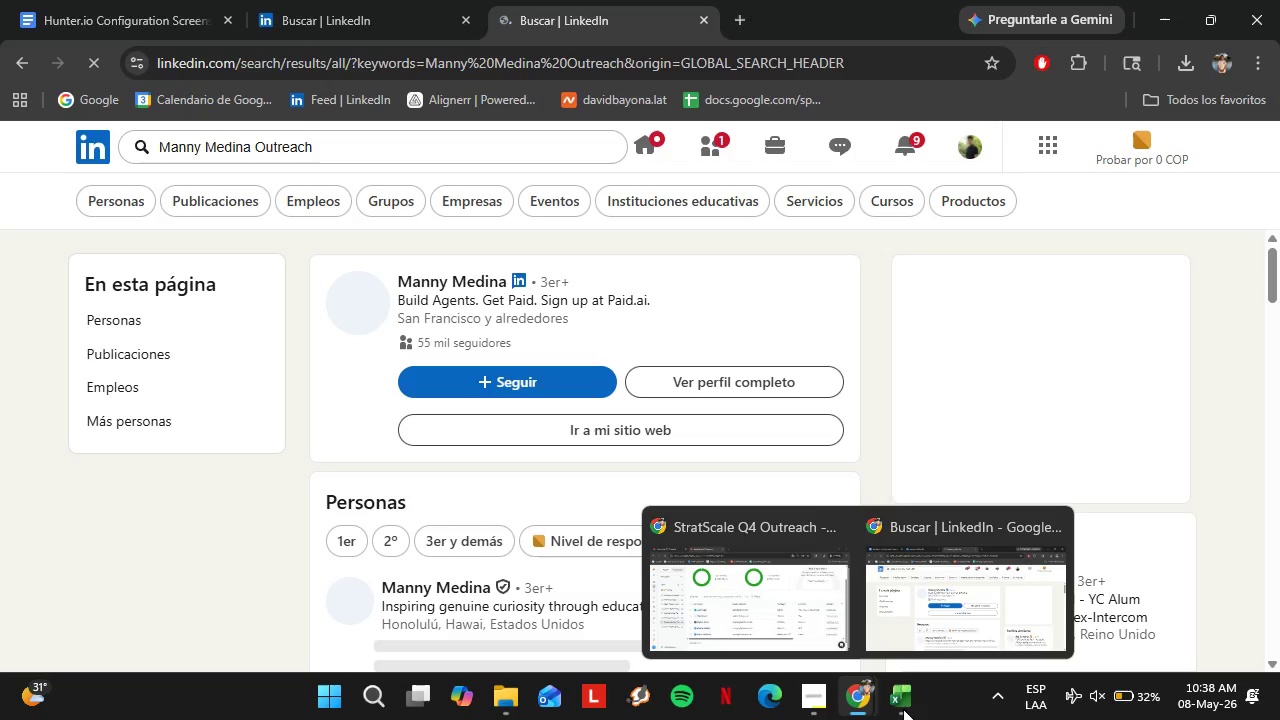 
scroll: coordinate [387, 479], scroll_direction: up, amount: 1.0
 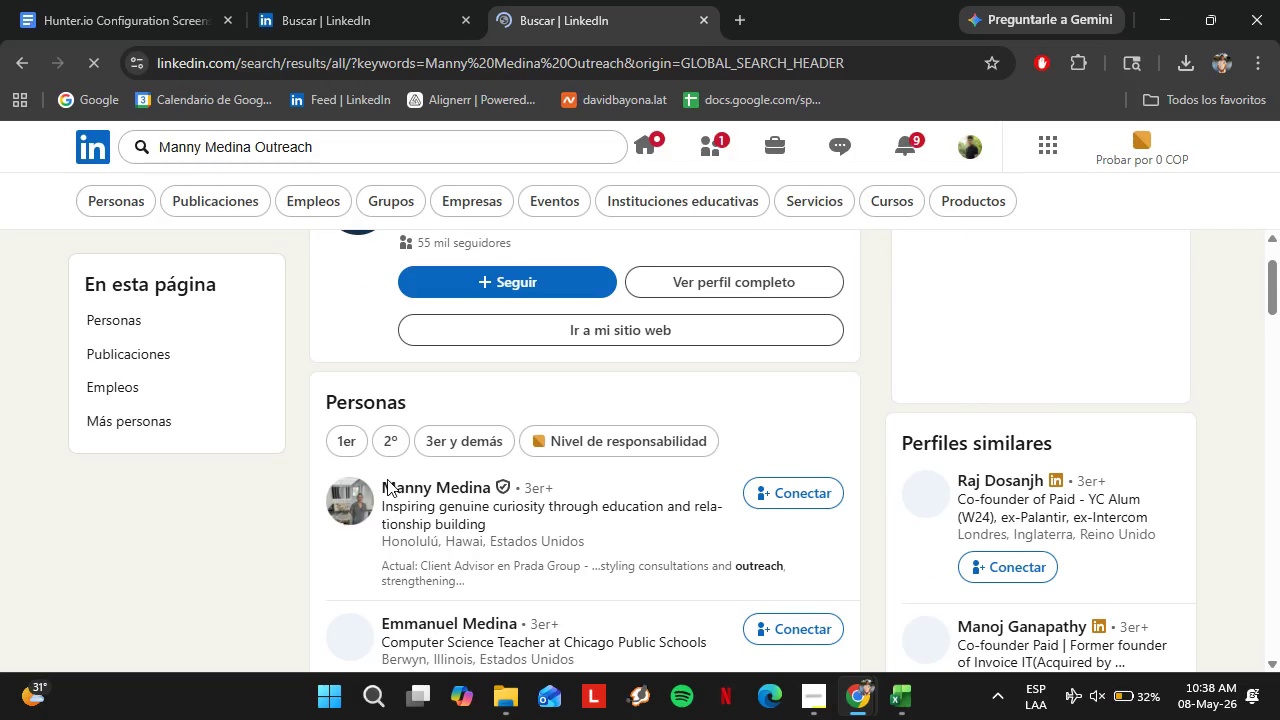 
double_click([306, 152])
 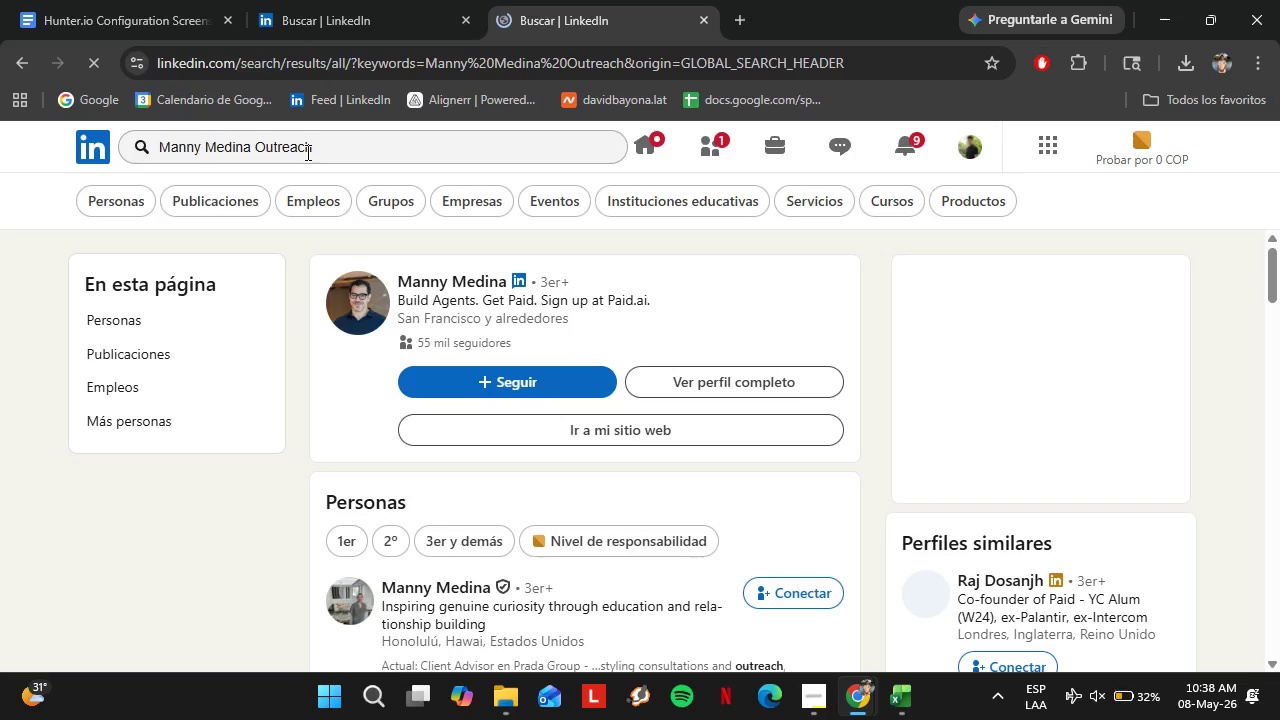 
triple_click([306, 152])
 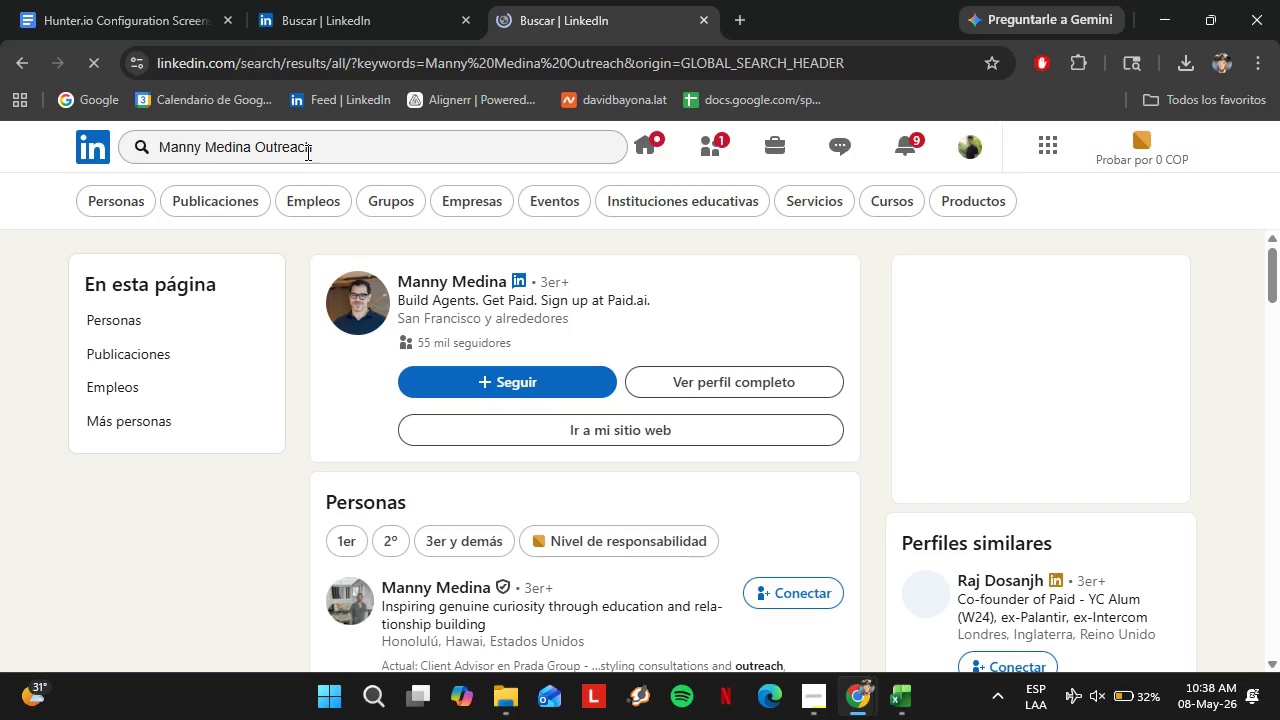 
key(Control+C)
 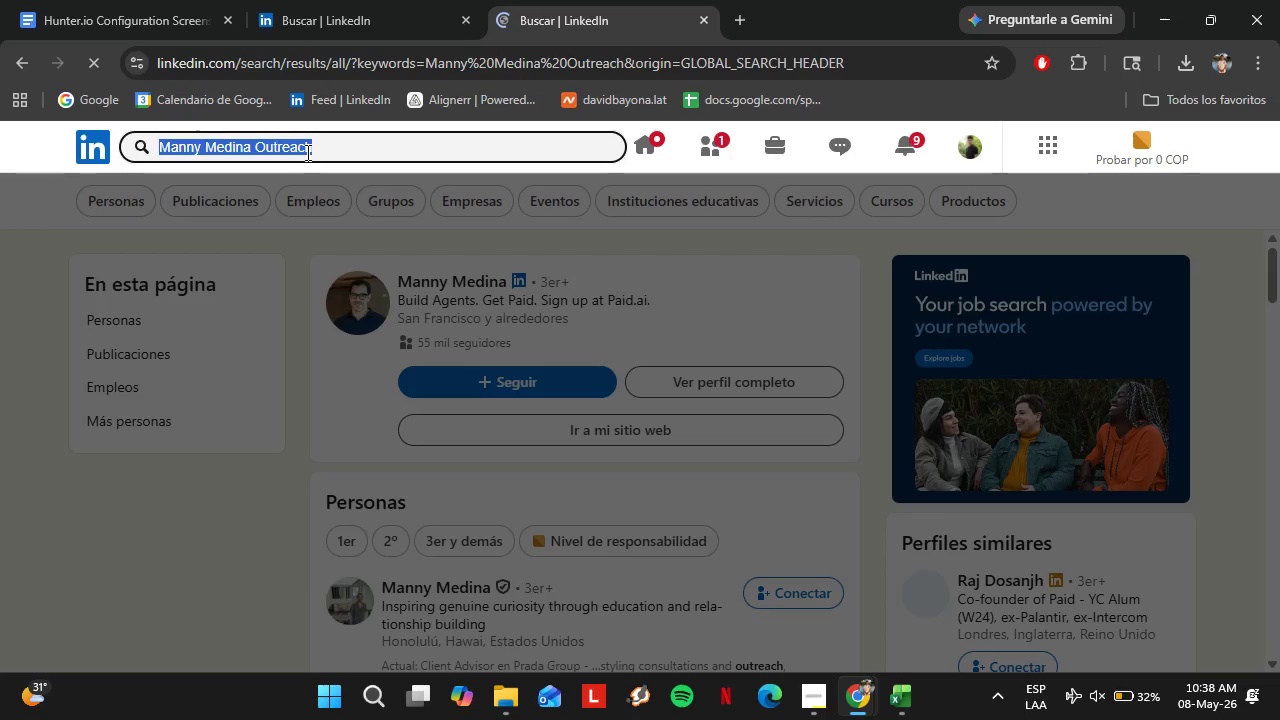 
left_click([344, 66])
 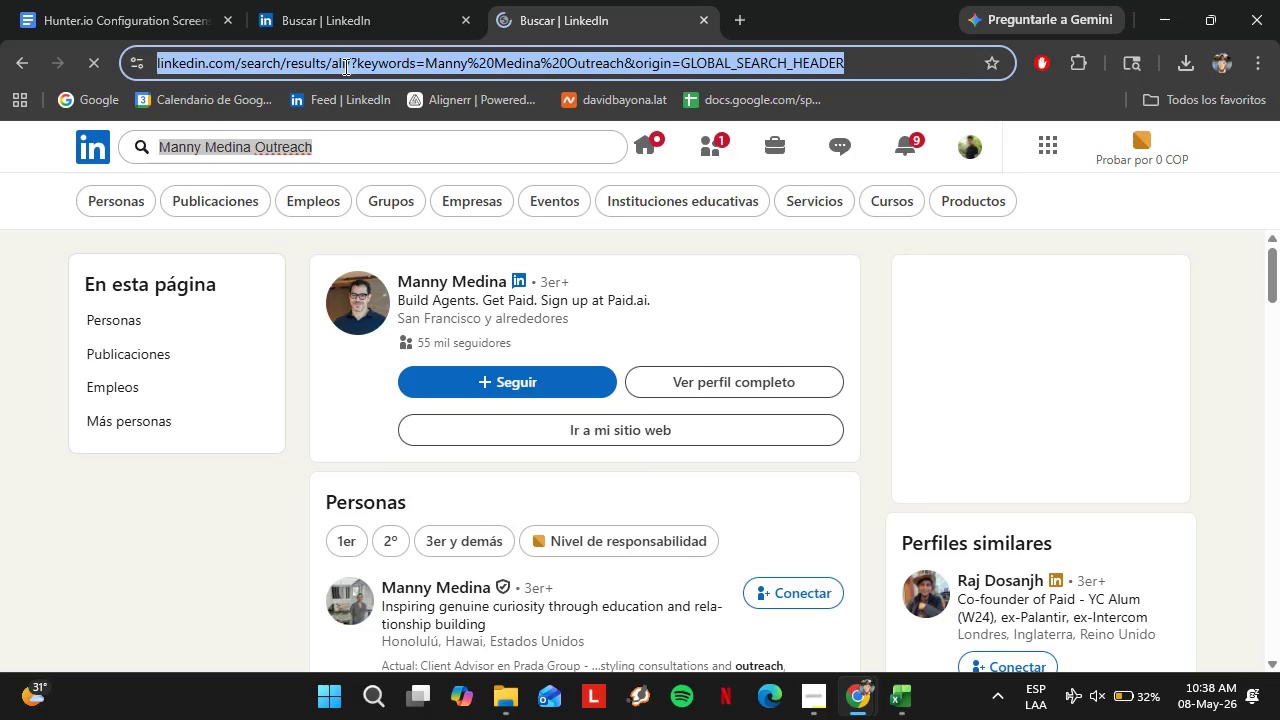 
type(goo)
 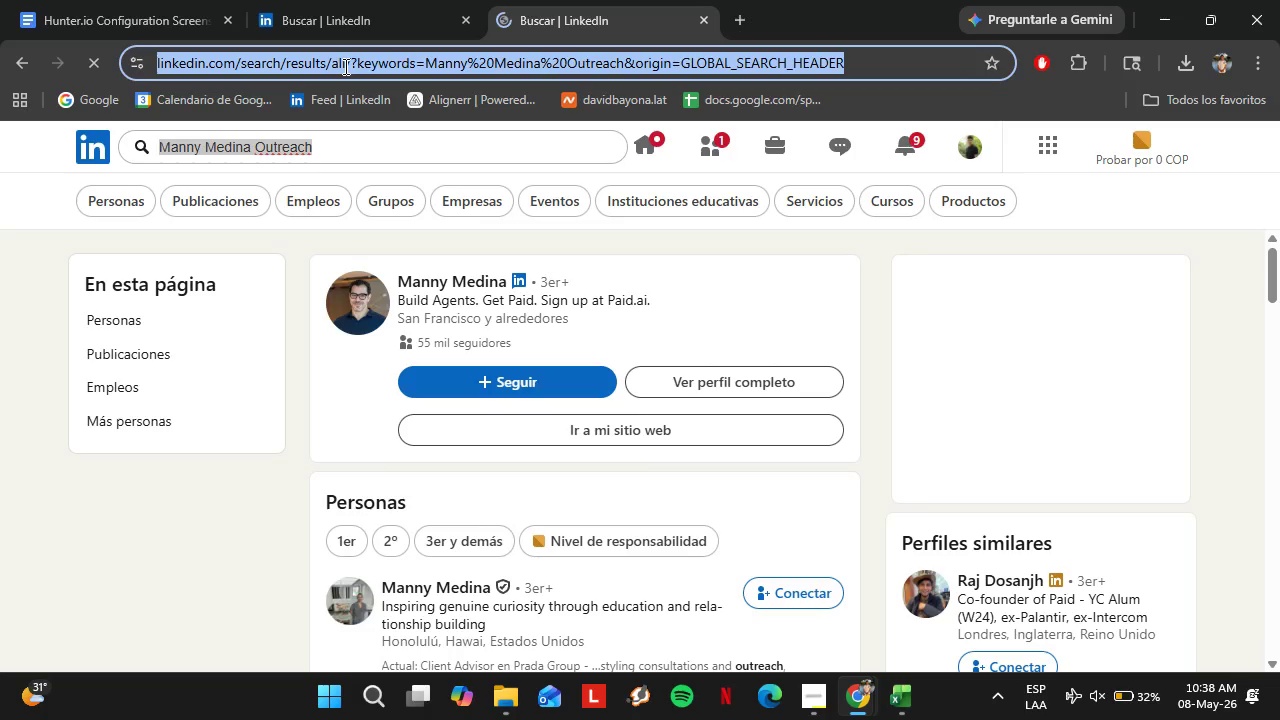 
key(Enter)
 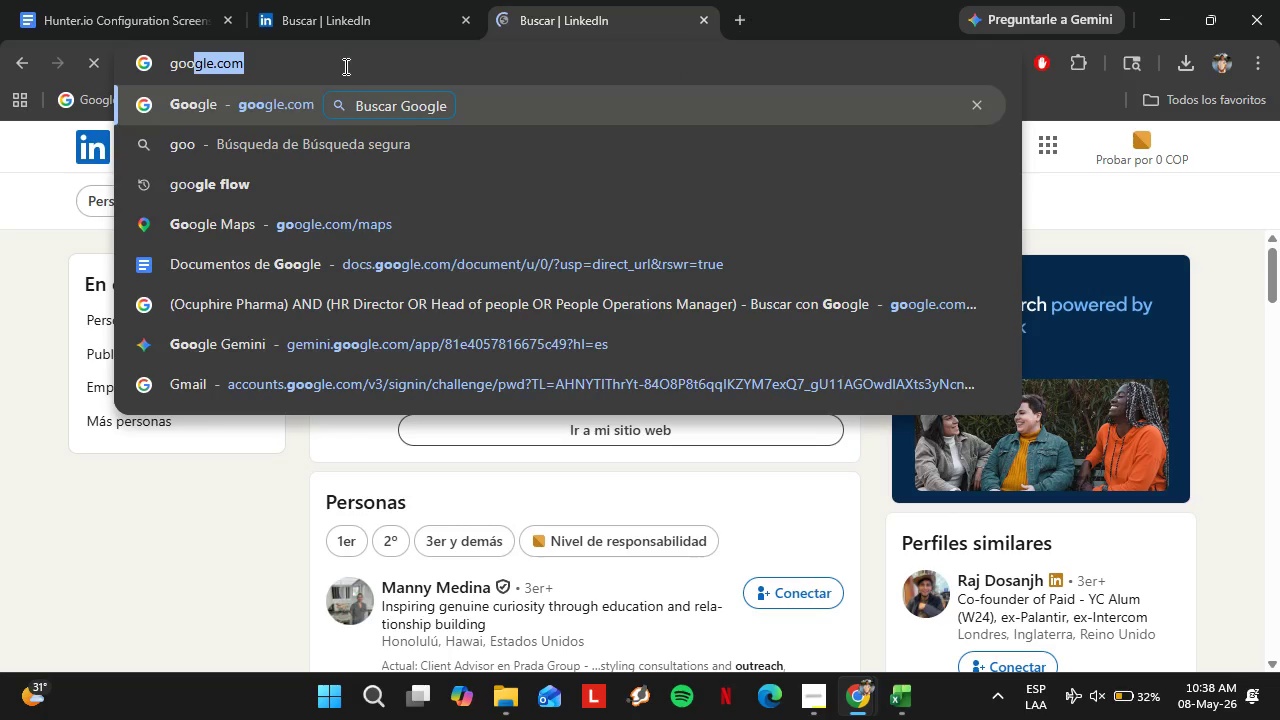 
left_click([244, 72])
 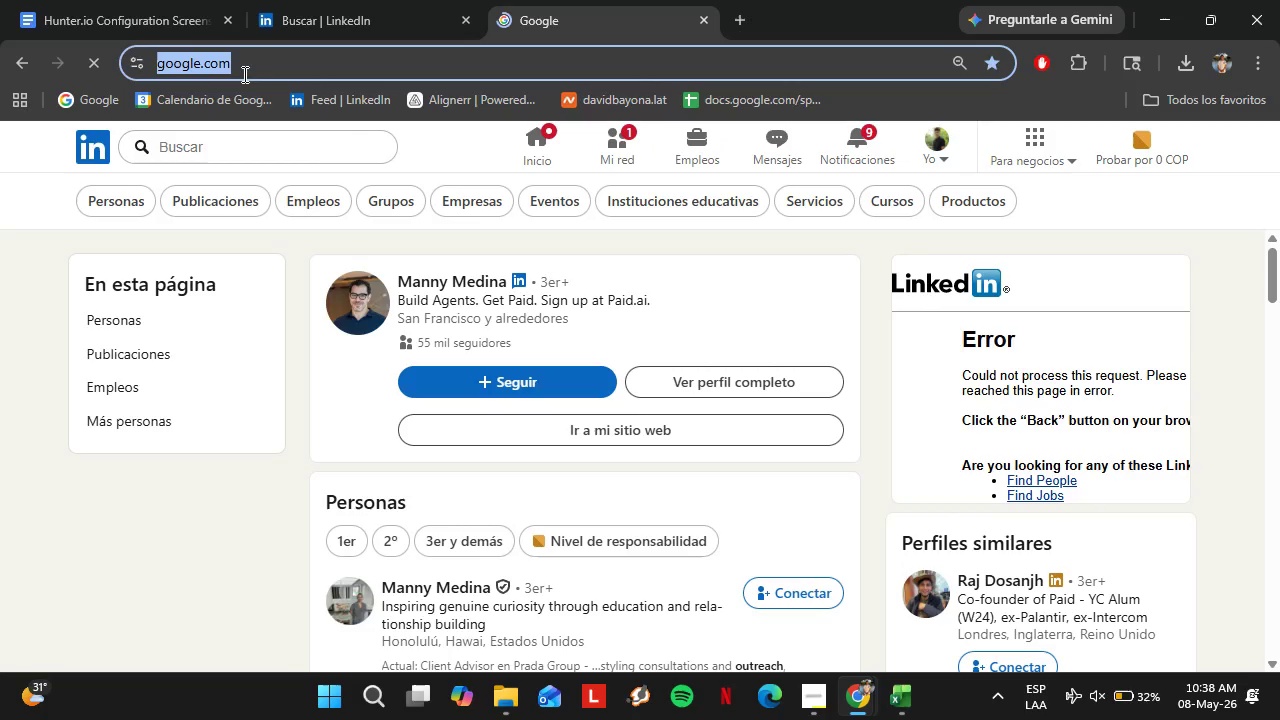 
left_click([270, 68])
 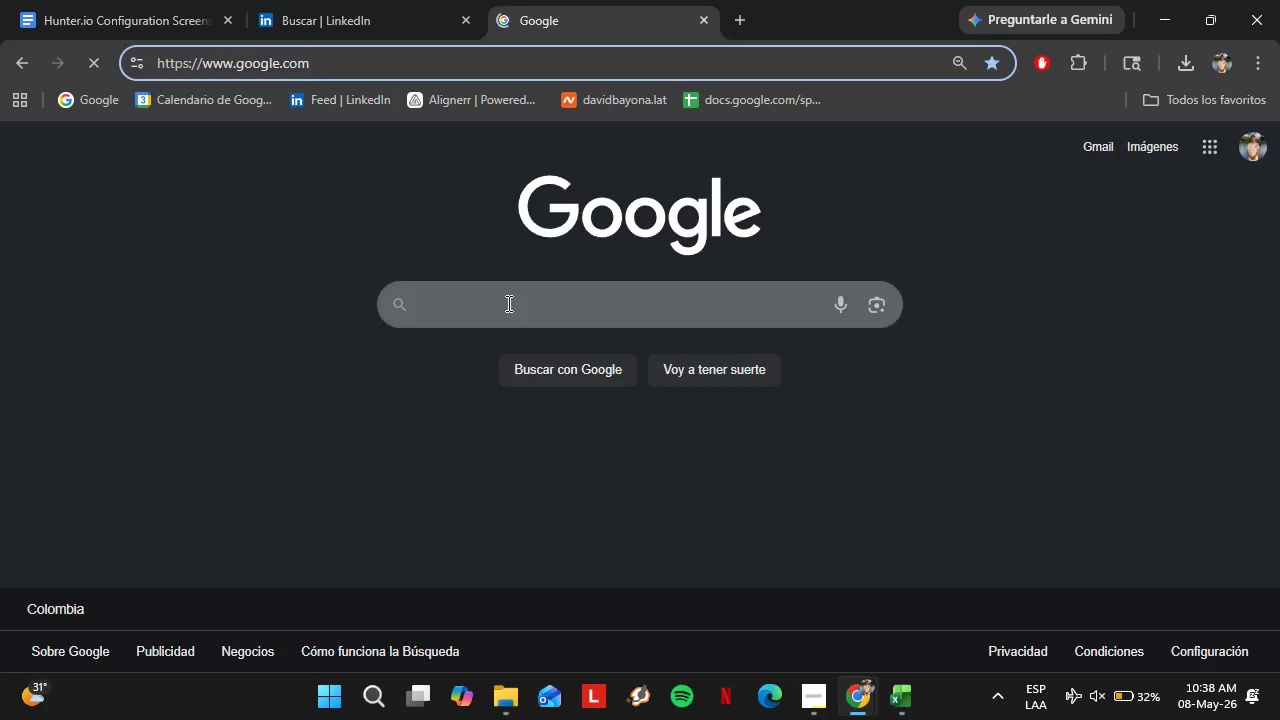 
left_click([507, 304])
 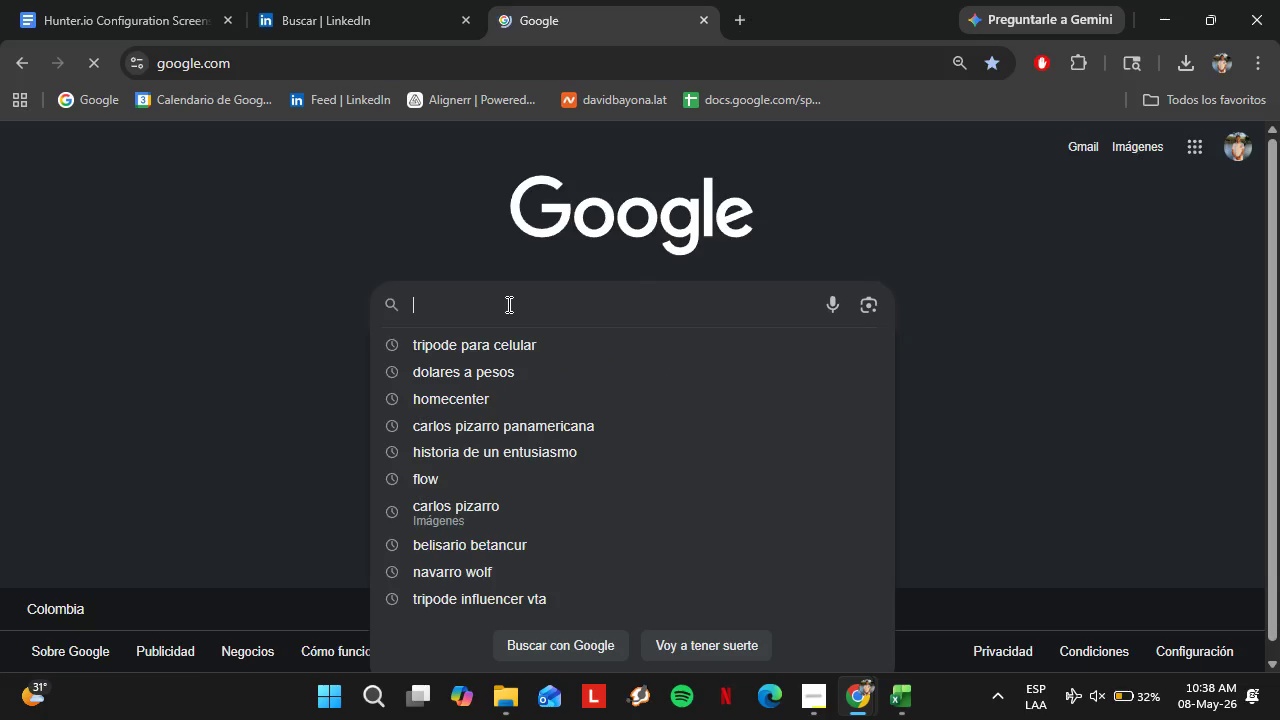 
key(Control+V)
 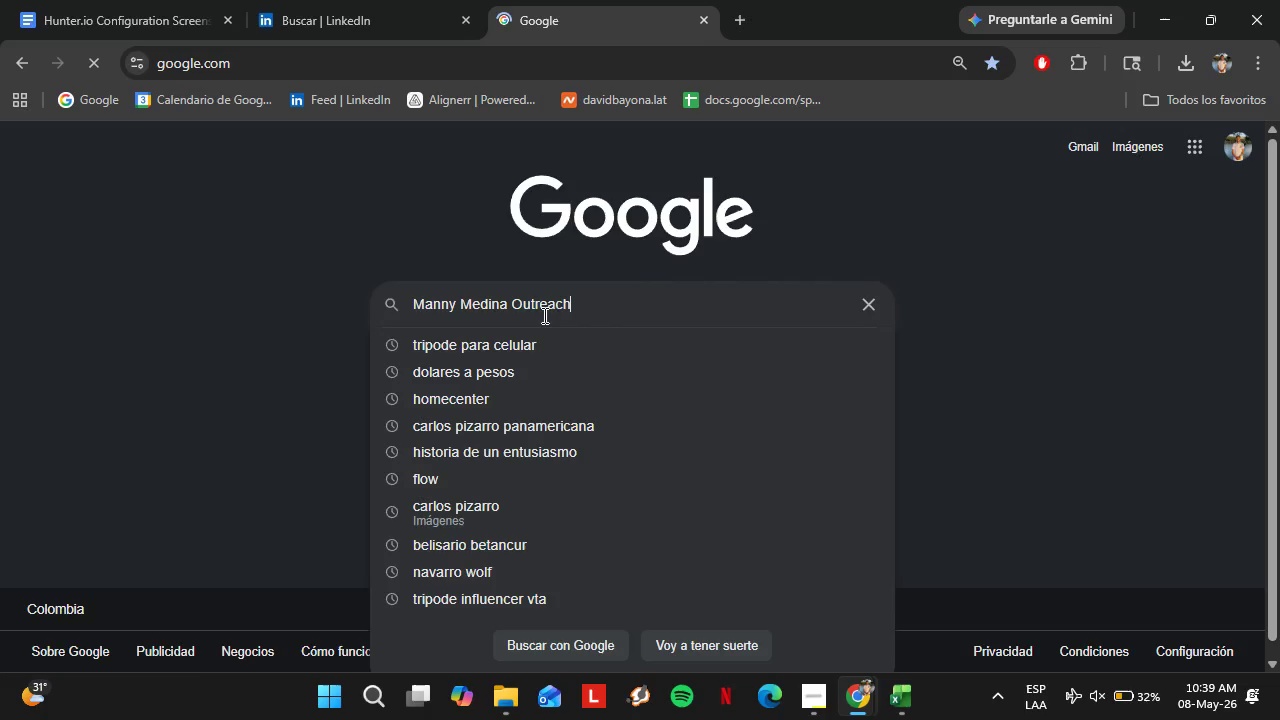 
wait(5.92)
 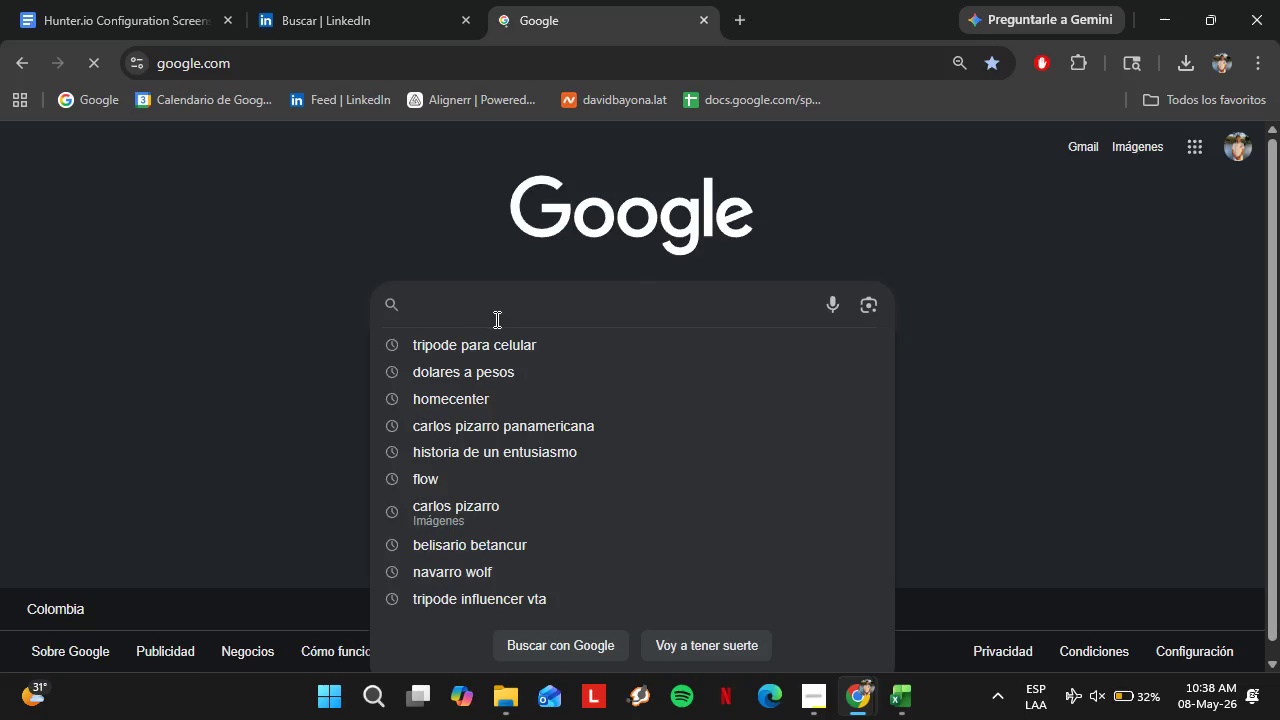 
type( lin)
key(Backspace)
key(Backspace)
key(Backspace)
type(site.linkedin)
 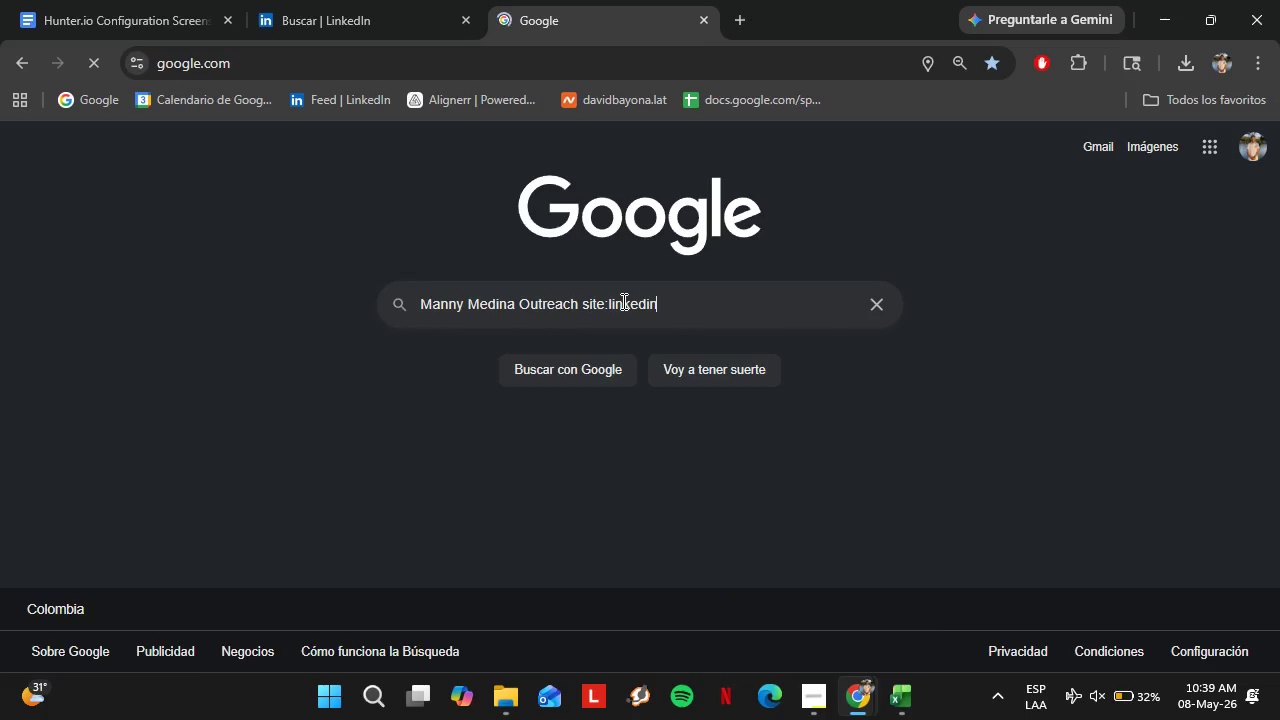 
key(Enter)
 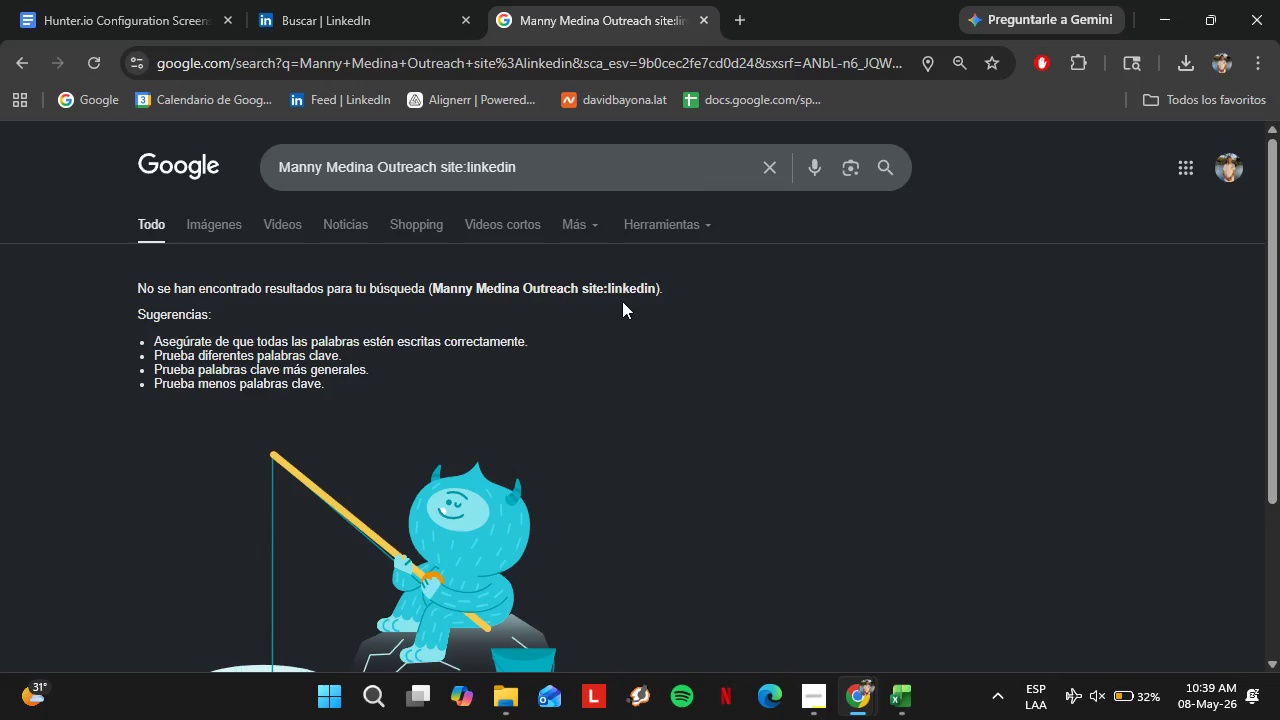 
wait(13.98)
 